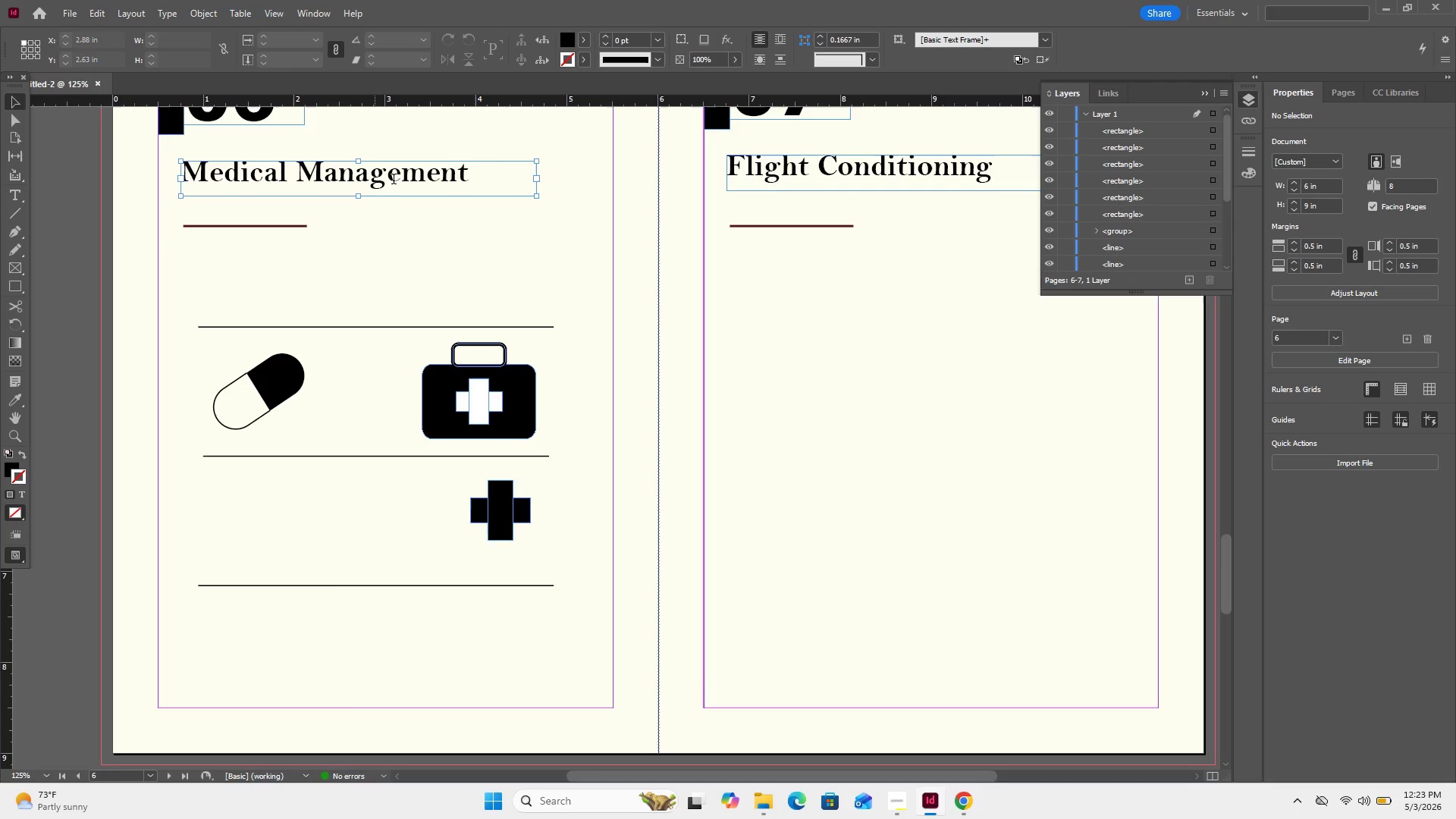 
triple_click([394, 180])
 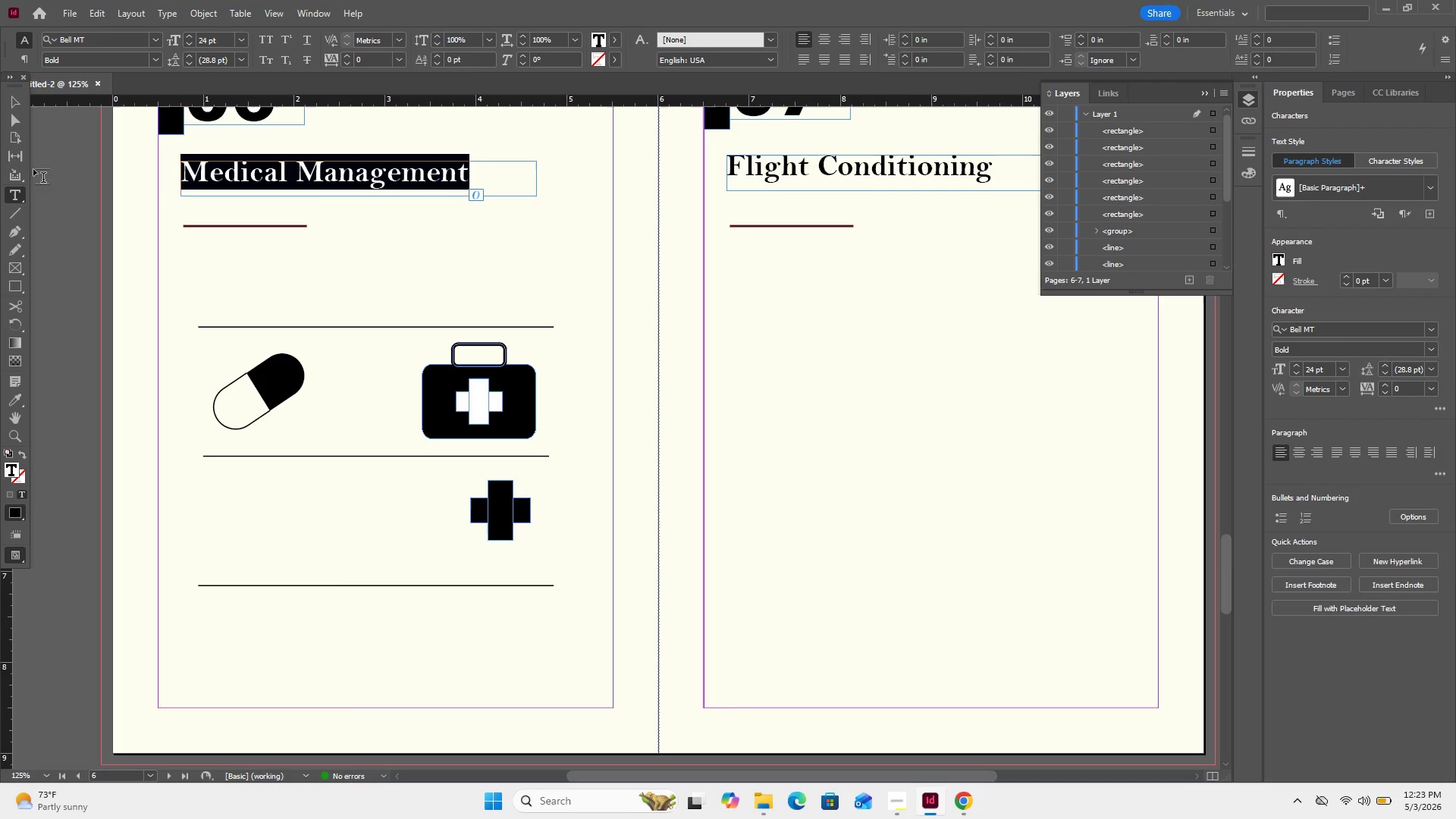 
left_click([17, 102])
 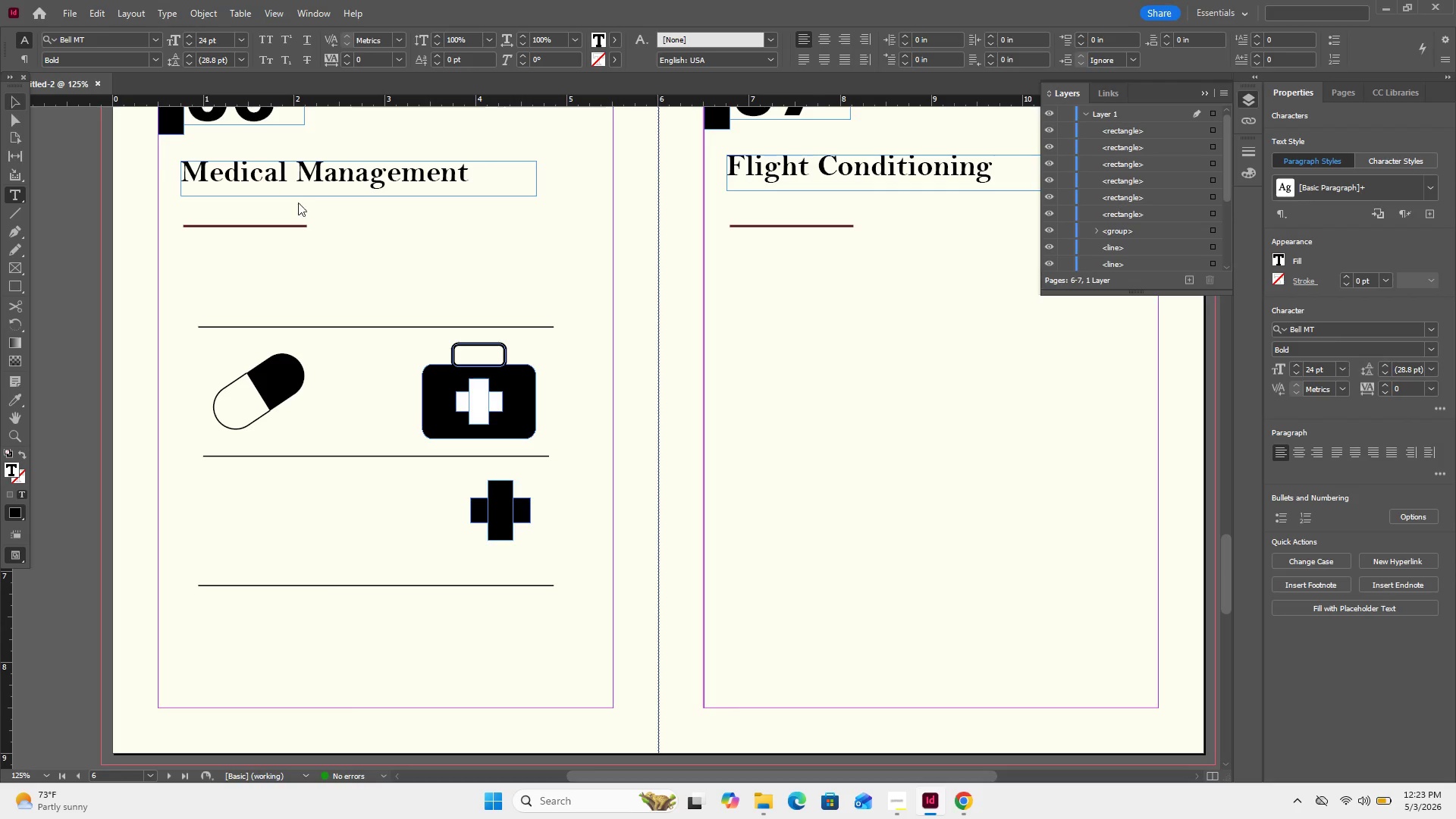 
left_click([306, 190])
 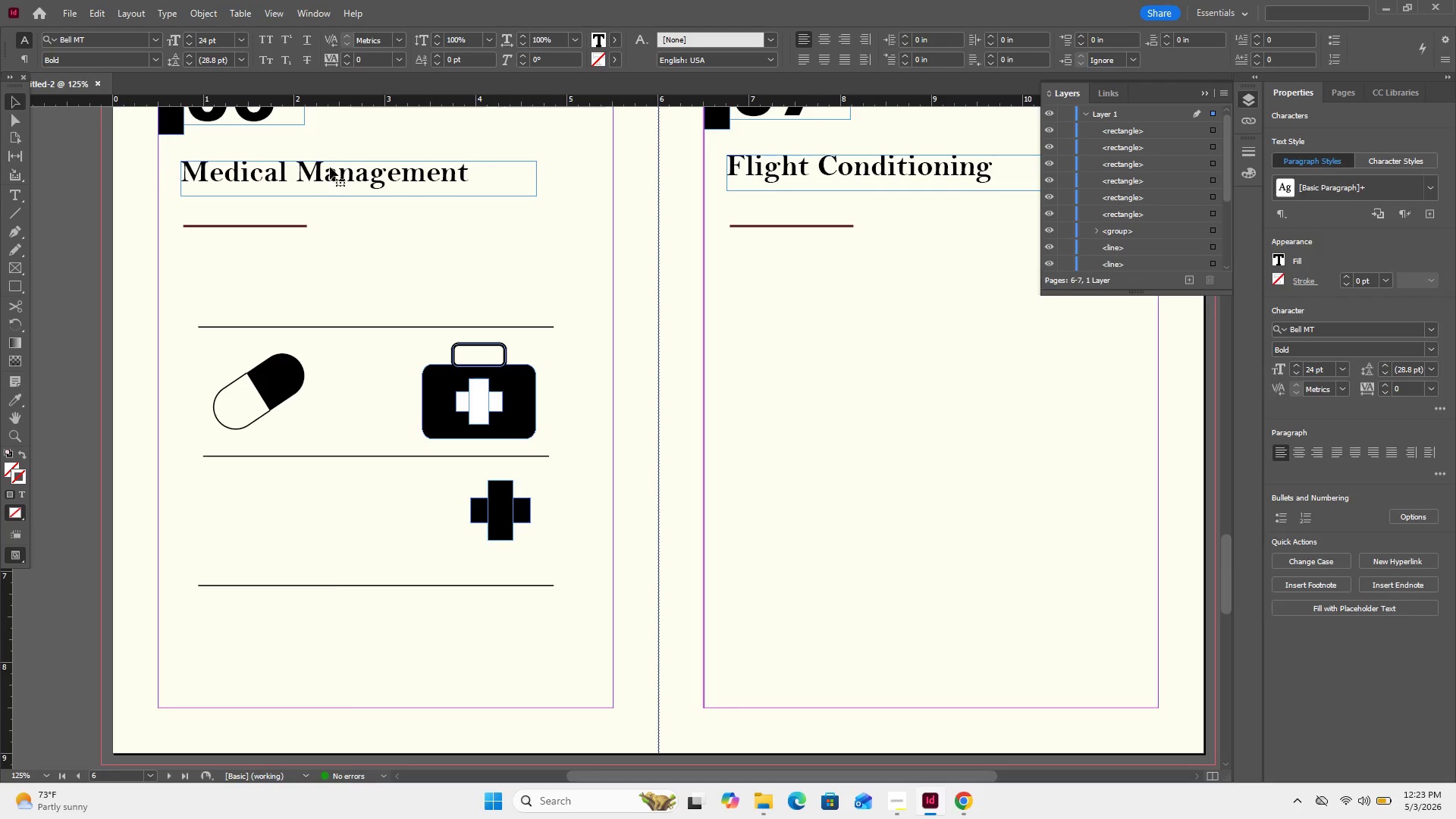 
left_click([330, 167])
 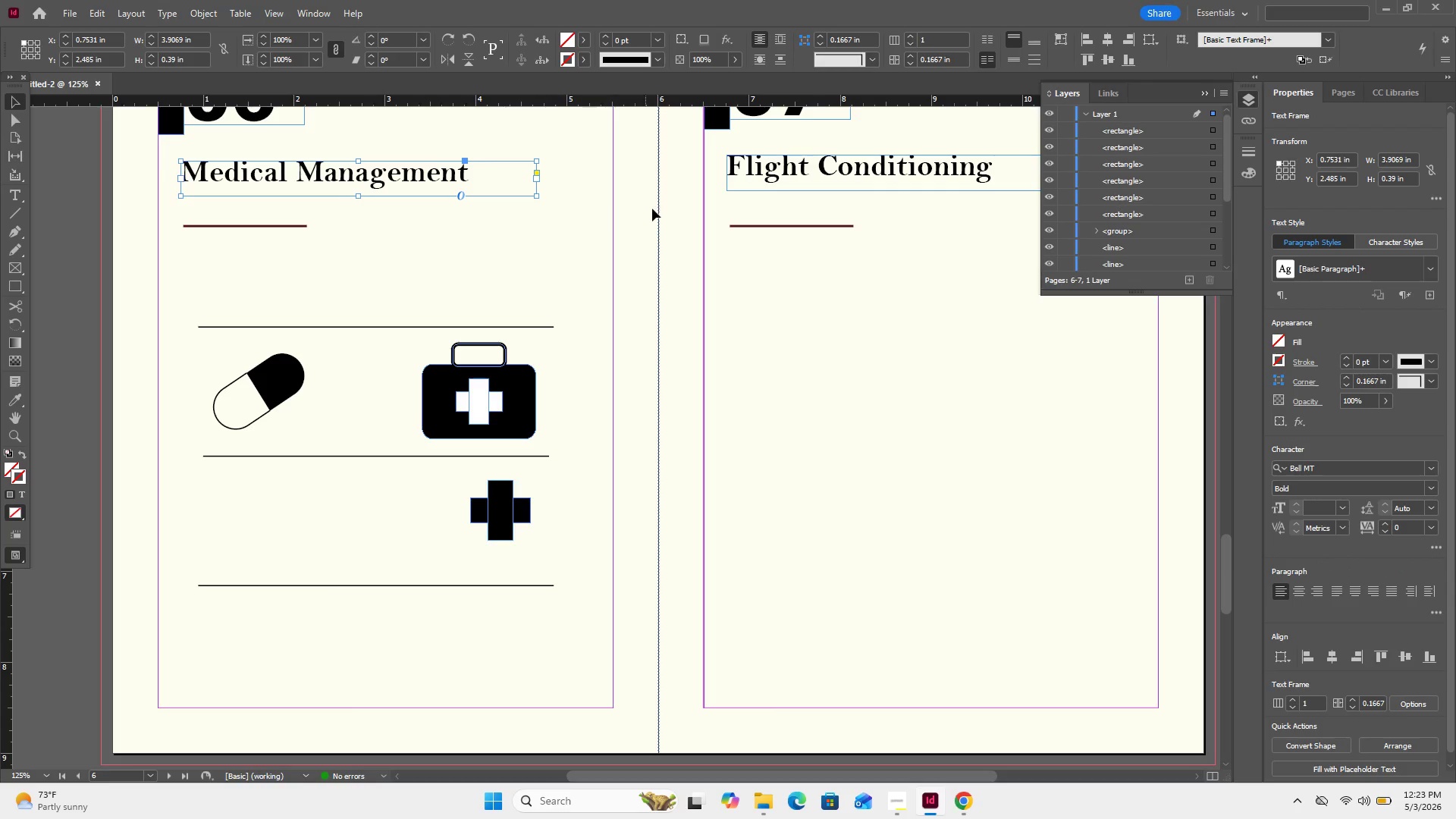 
key(Control+C)
 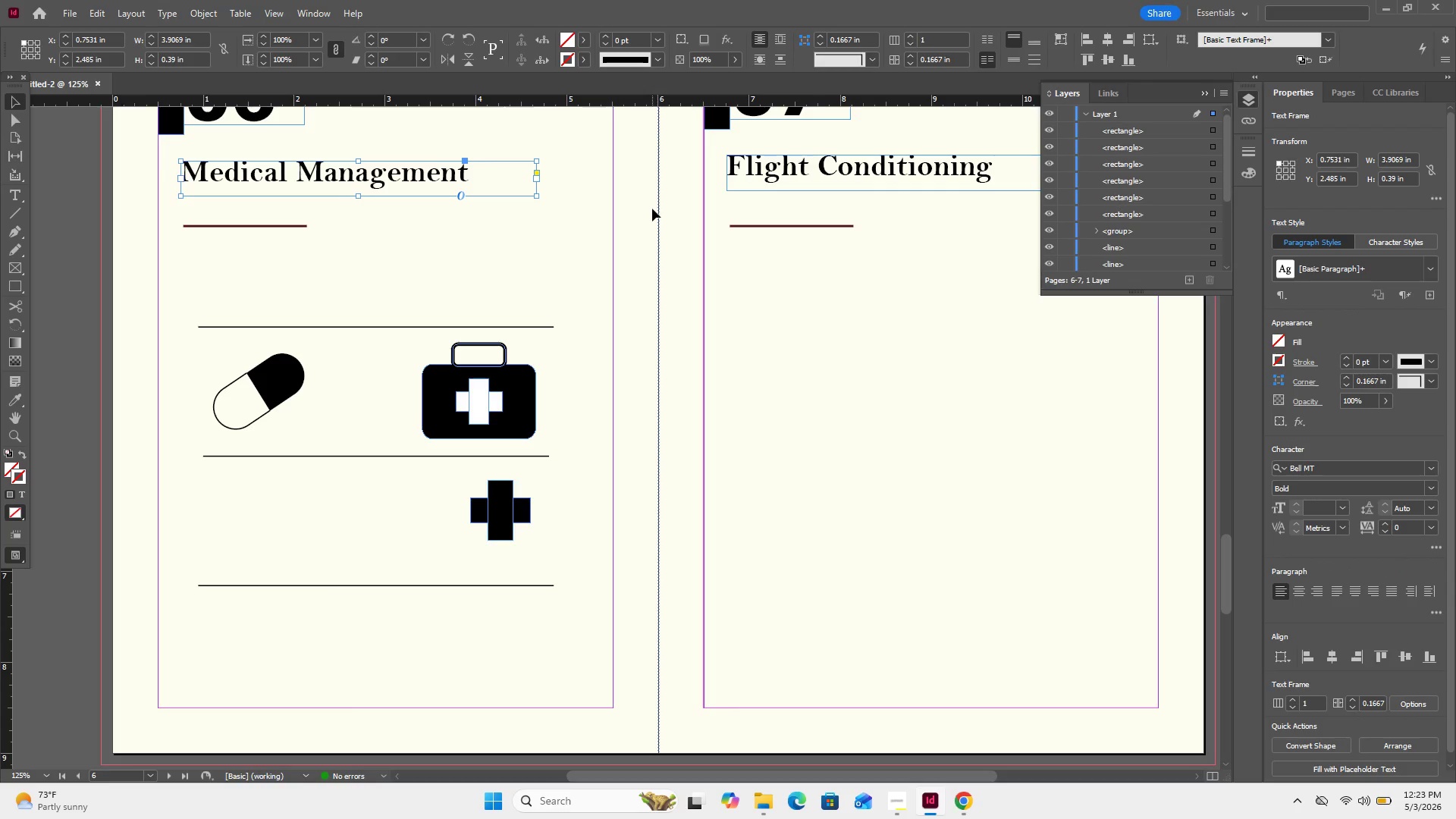 
key(Control+V)
 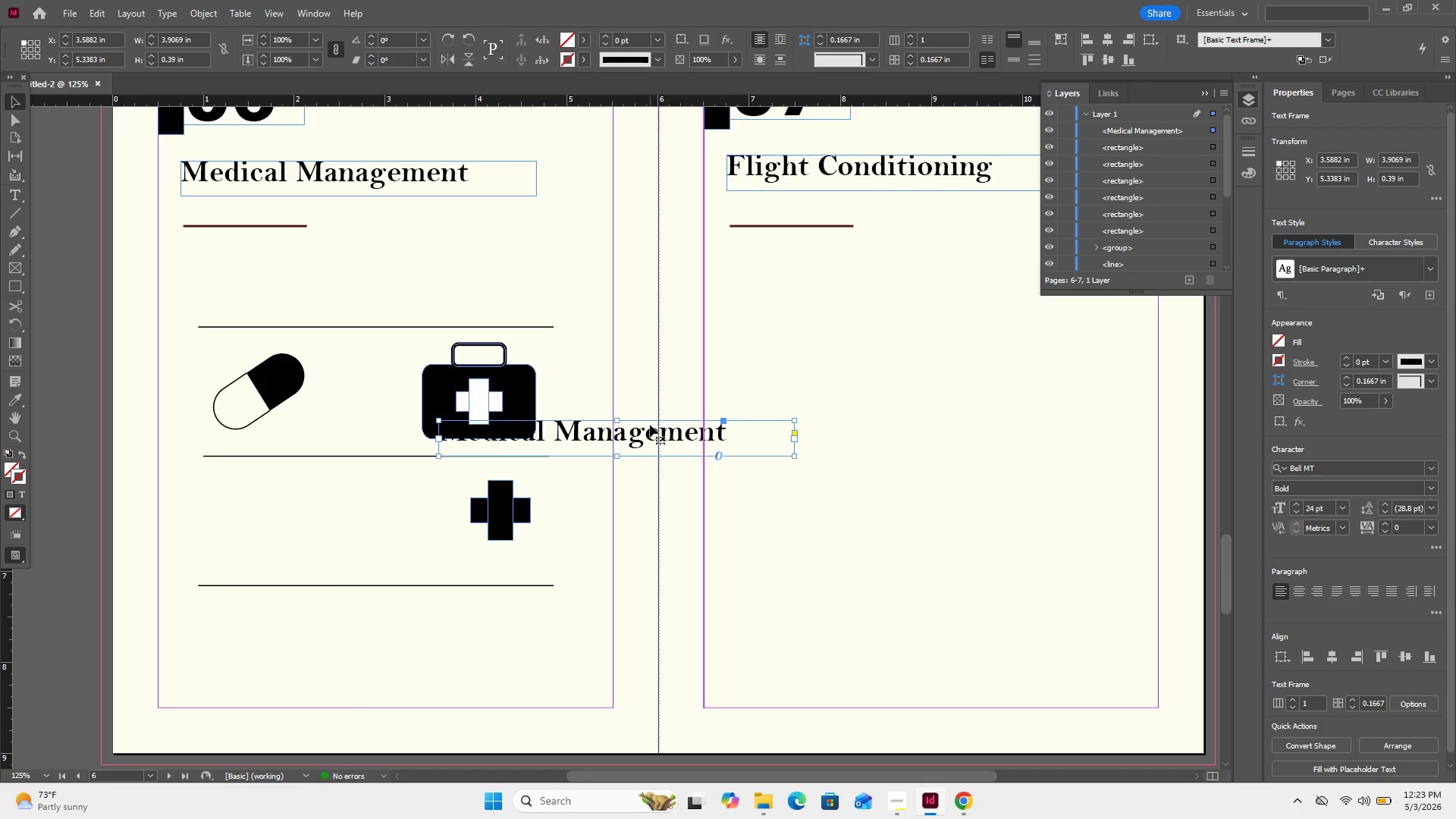 
left_click_drag(start_coordinate=[644, 435], to_coordinate=[403, 507])
 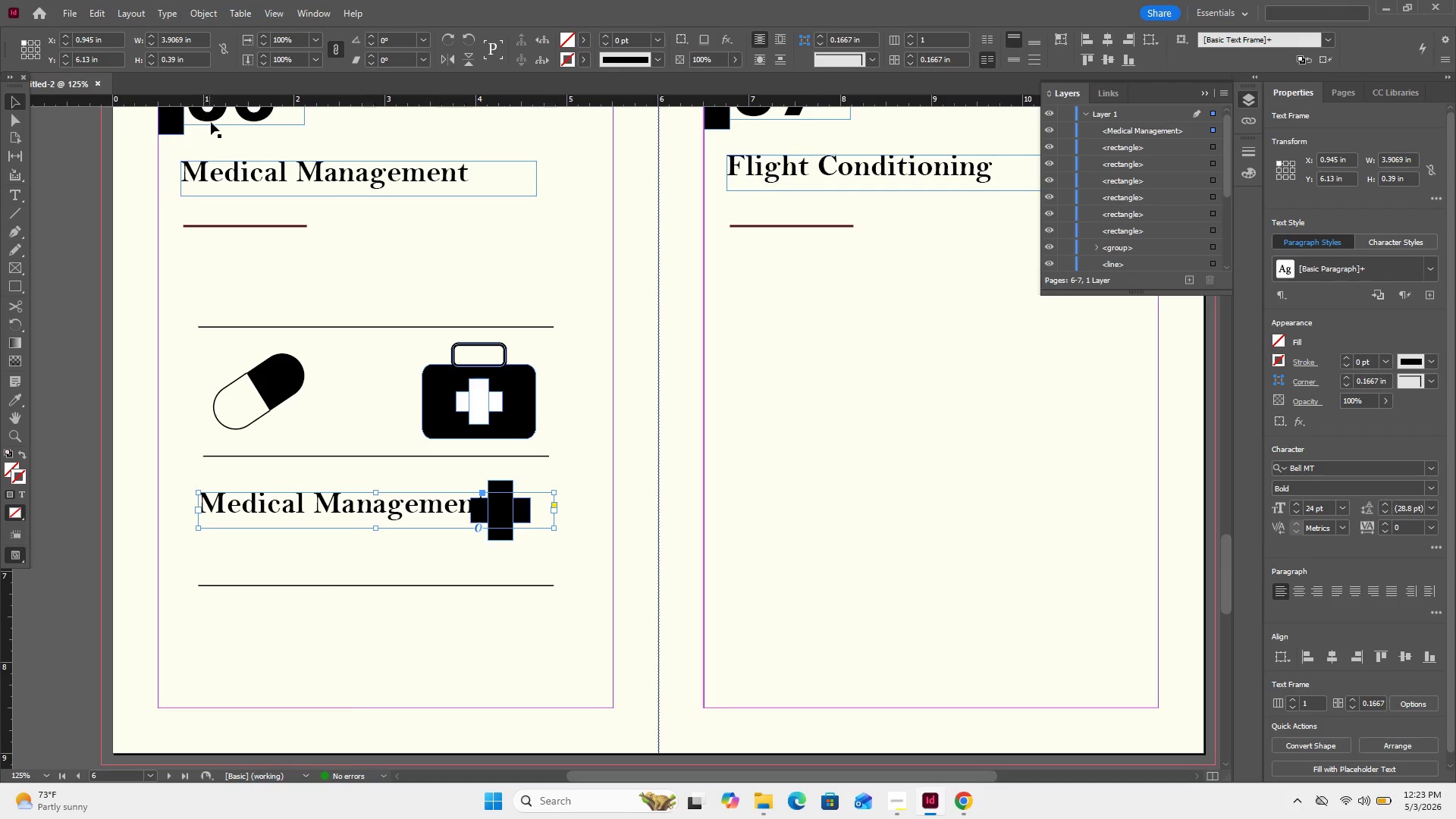 
double_click([316, 507])
 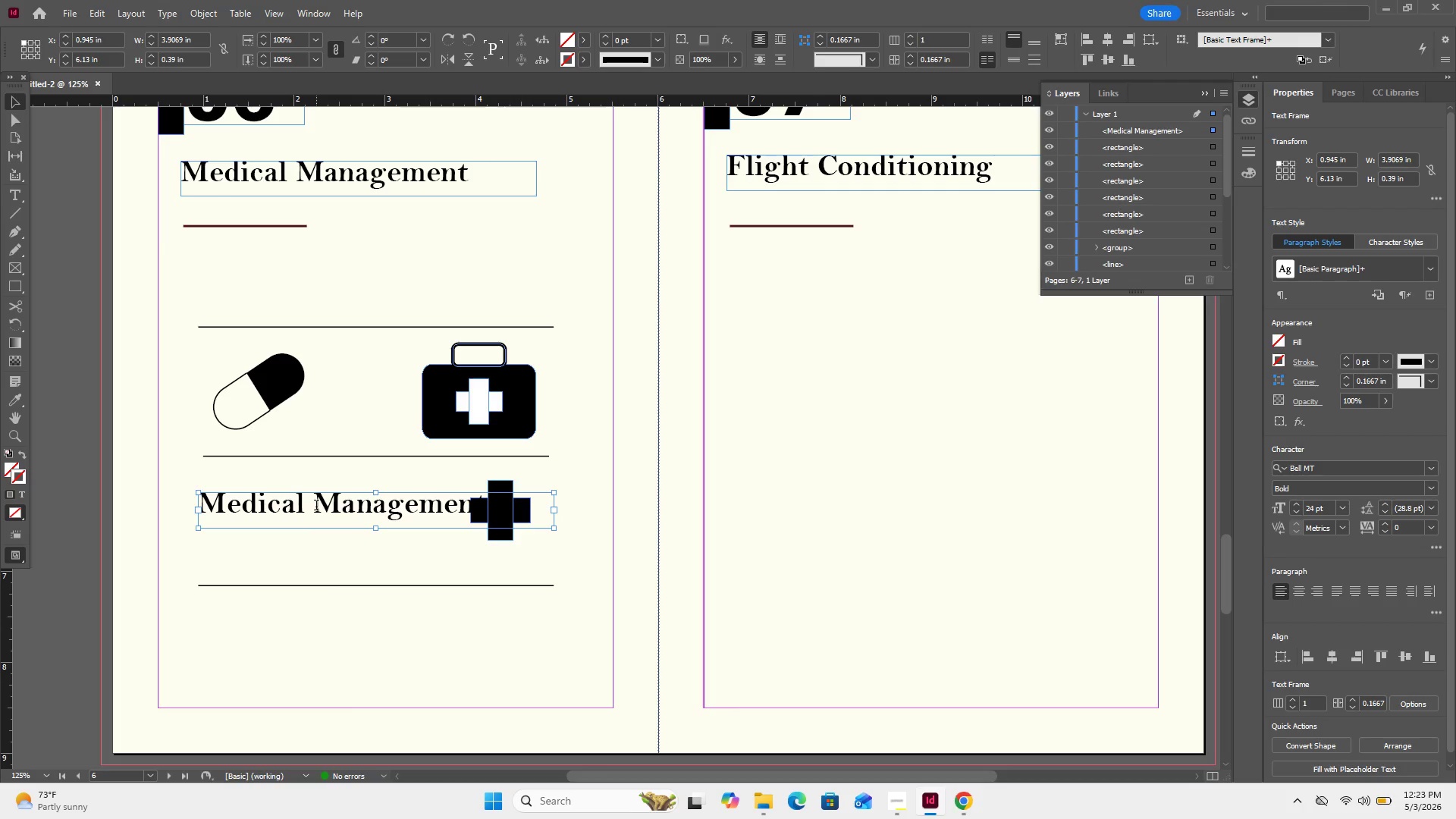 
left_click([316, 507])
 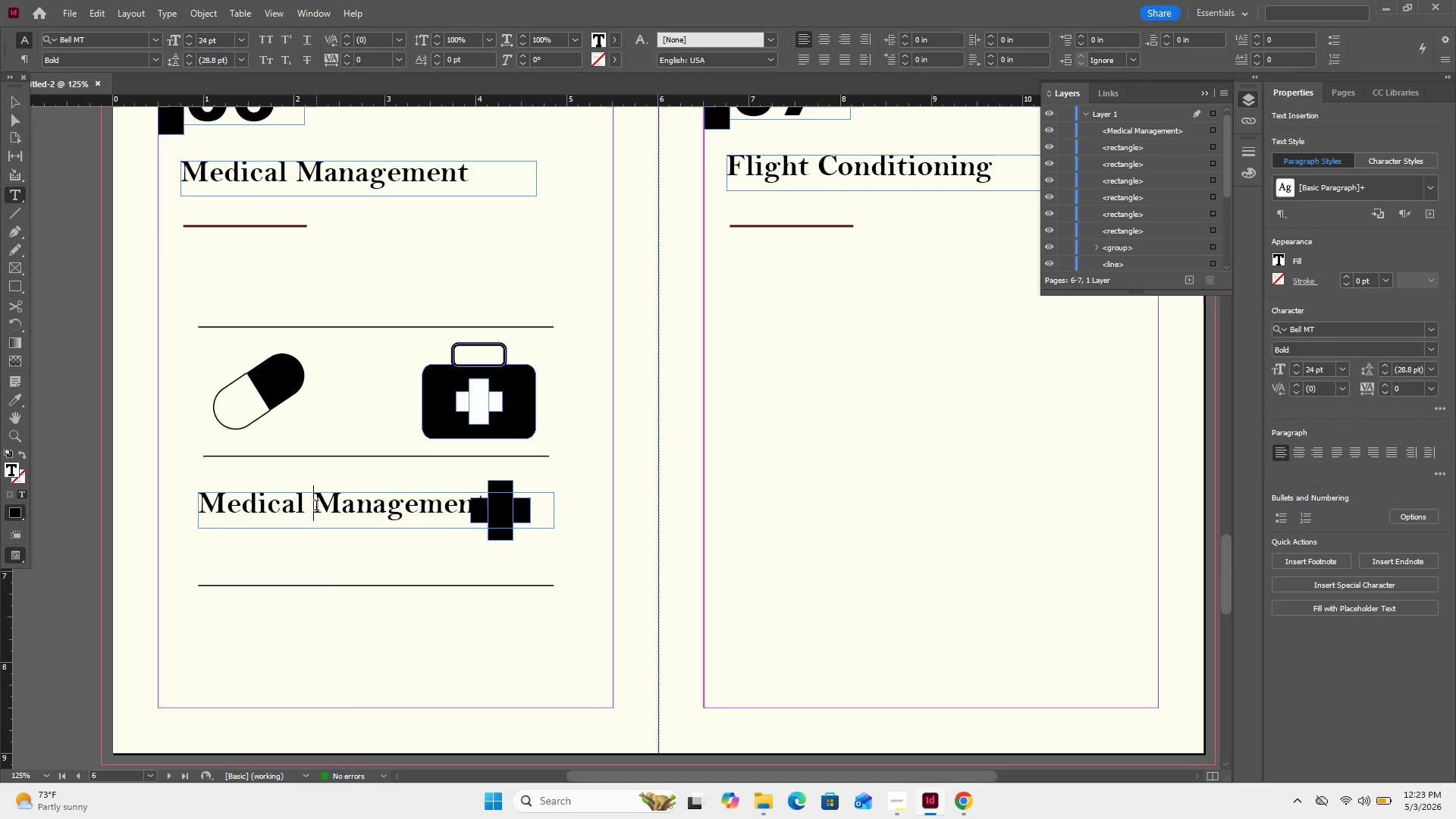 
key(Control+A)
 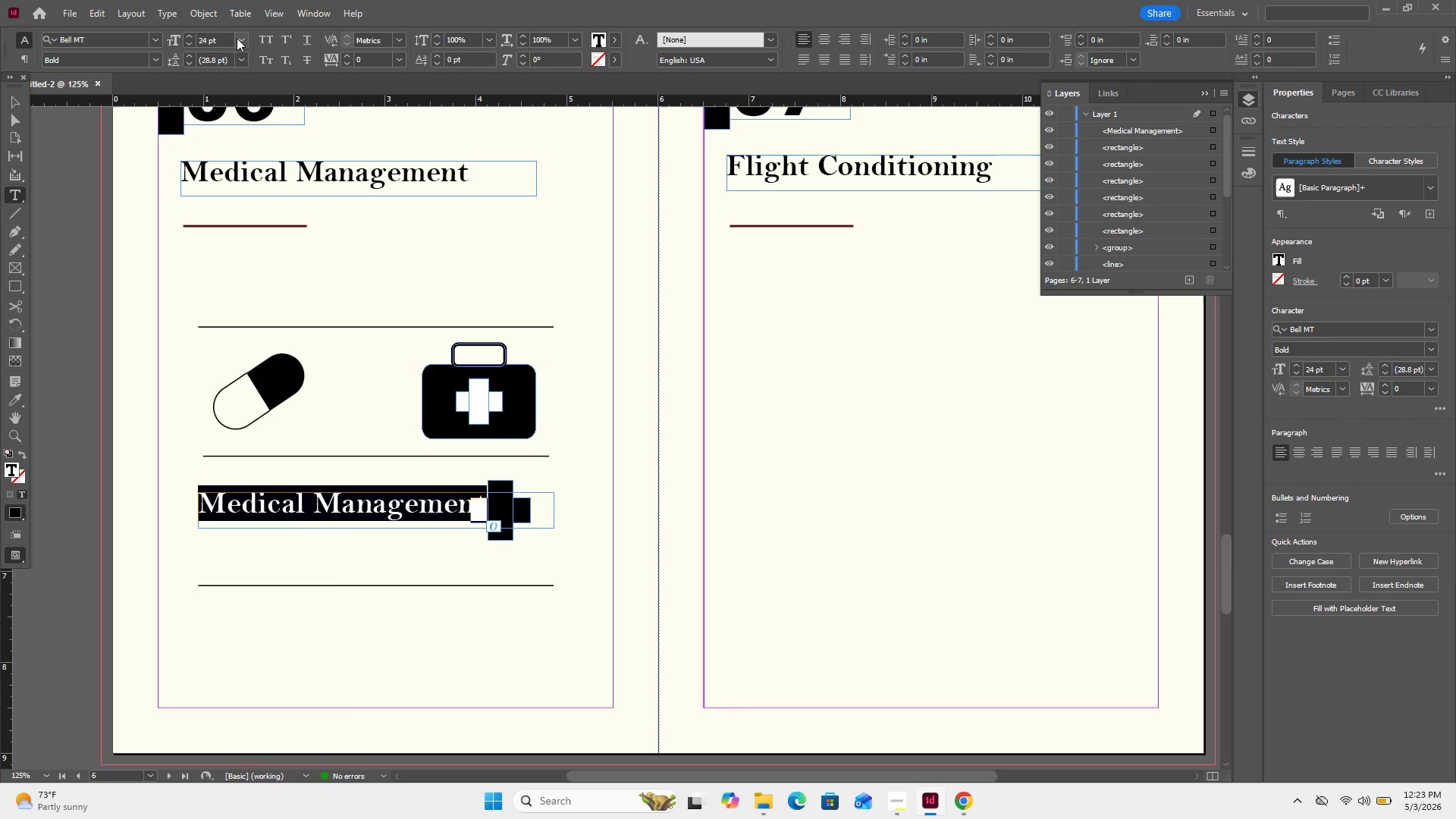 
left_click([240, 36])
 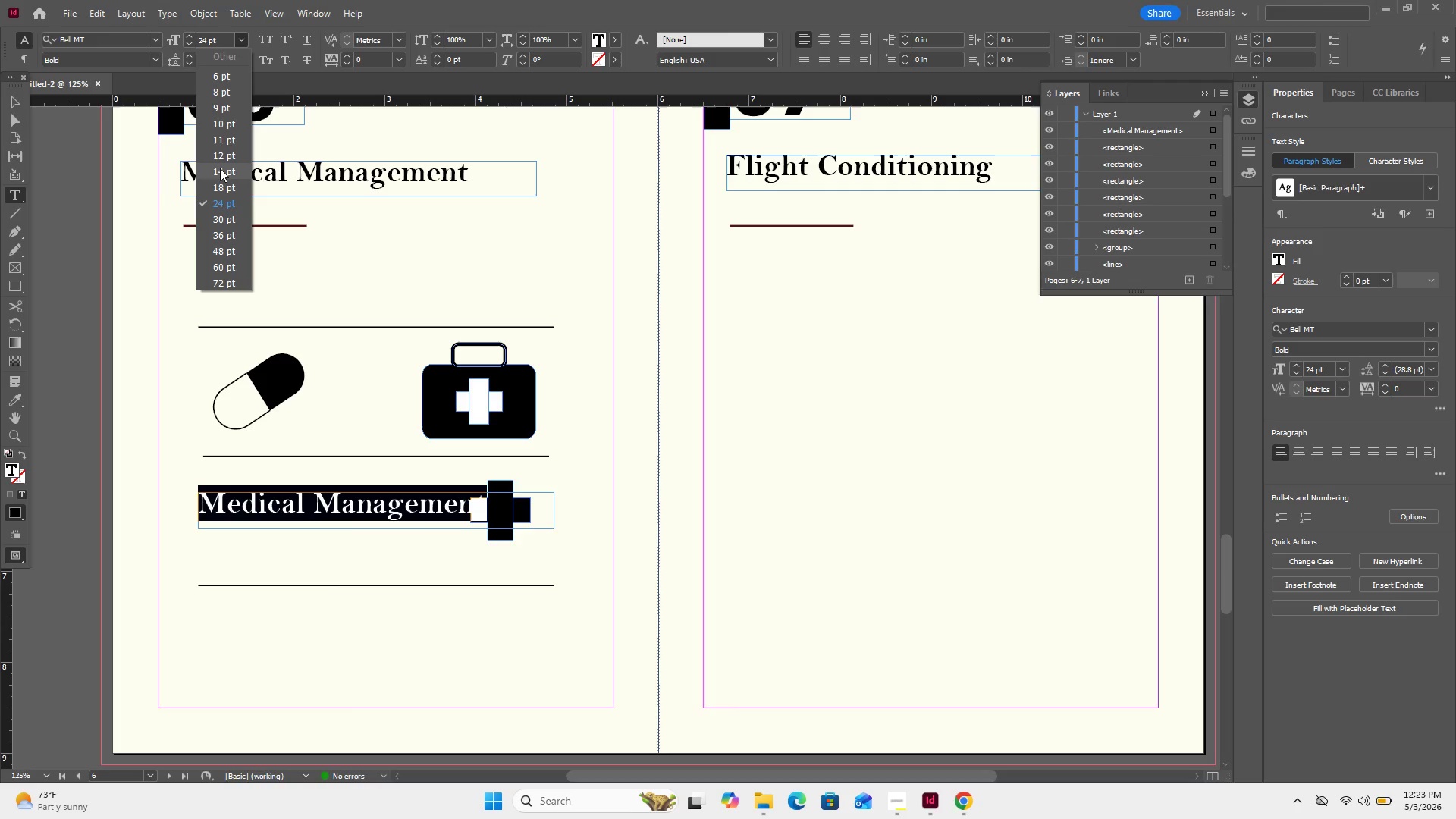 
left_click([221, 160])
 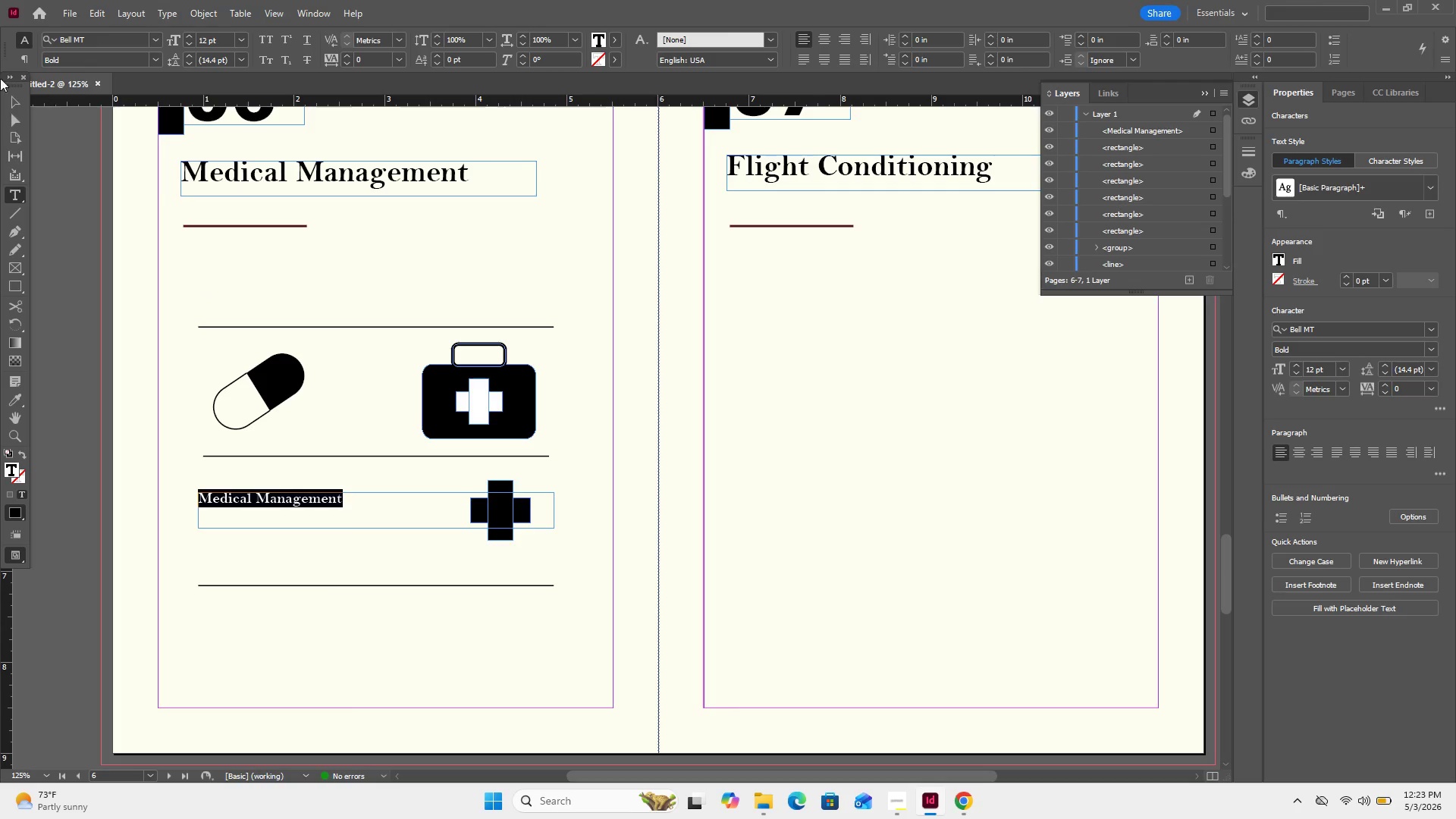 
left_click([21, 106])
 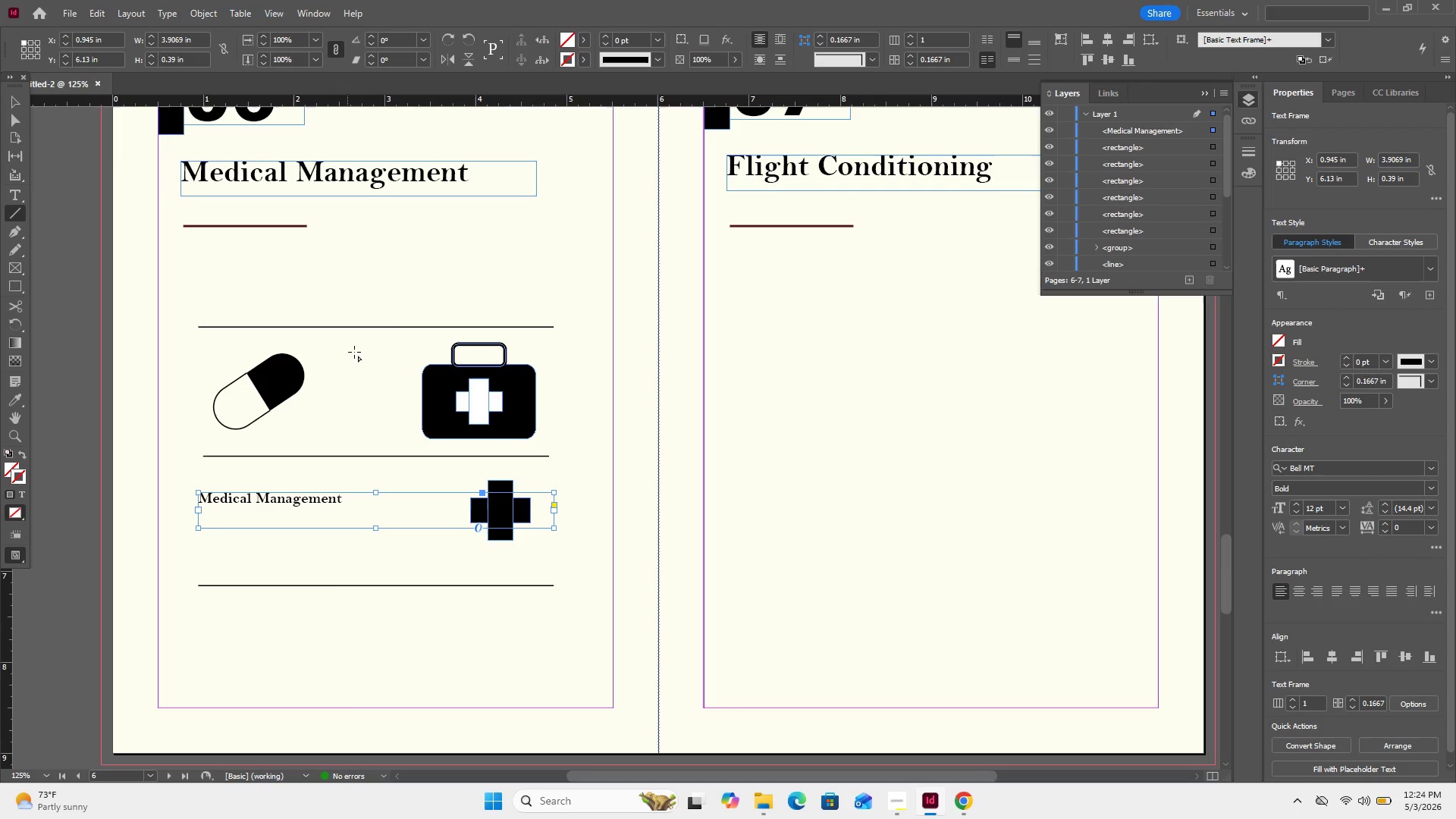 
left_click_drag(start_coordinate=[369, 341], to_coordinate=[366, 433])
 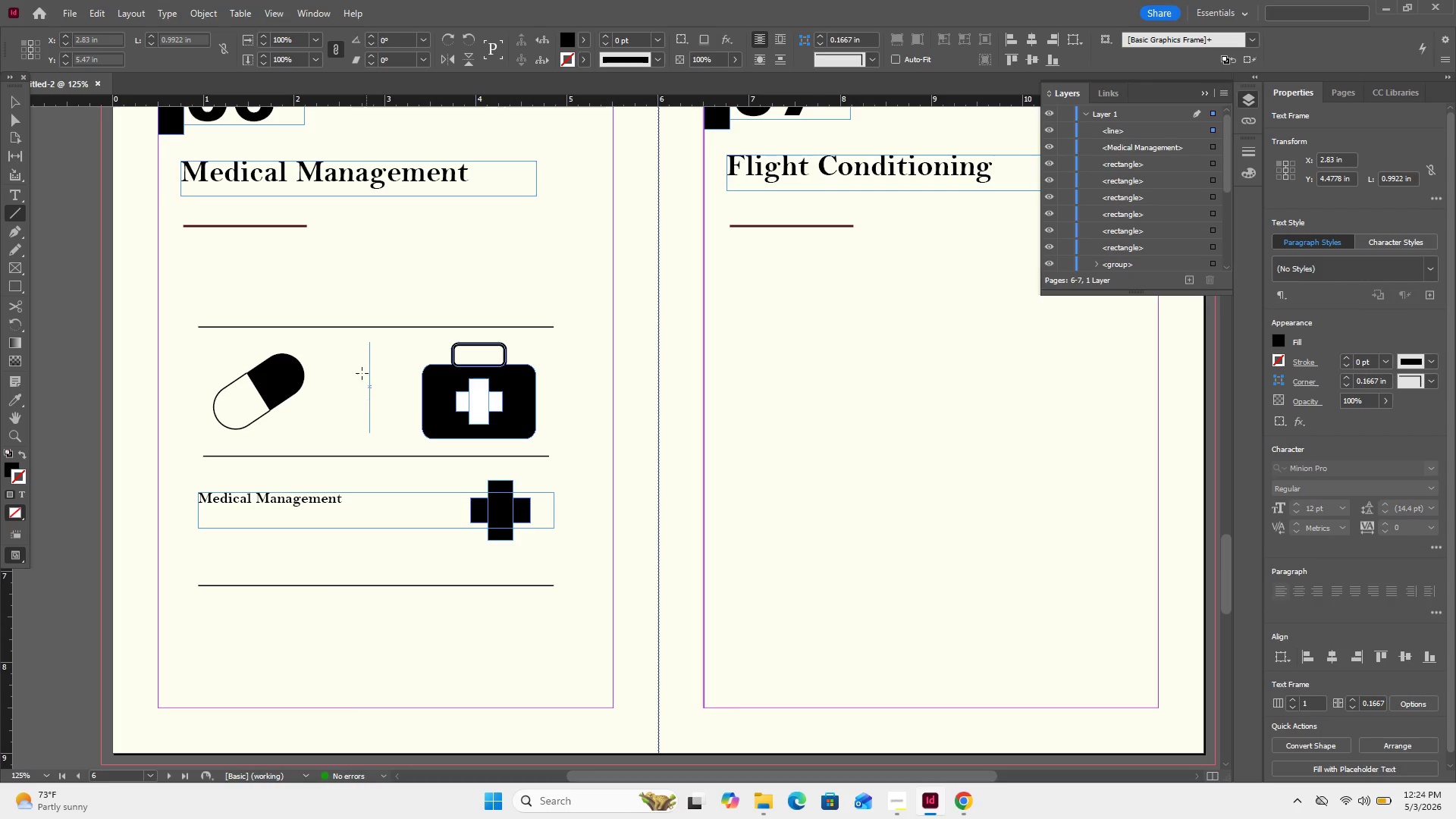 
hold_key(key=ShiftLeft, duration=0.77)
 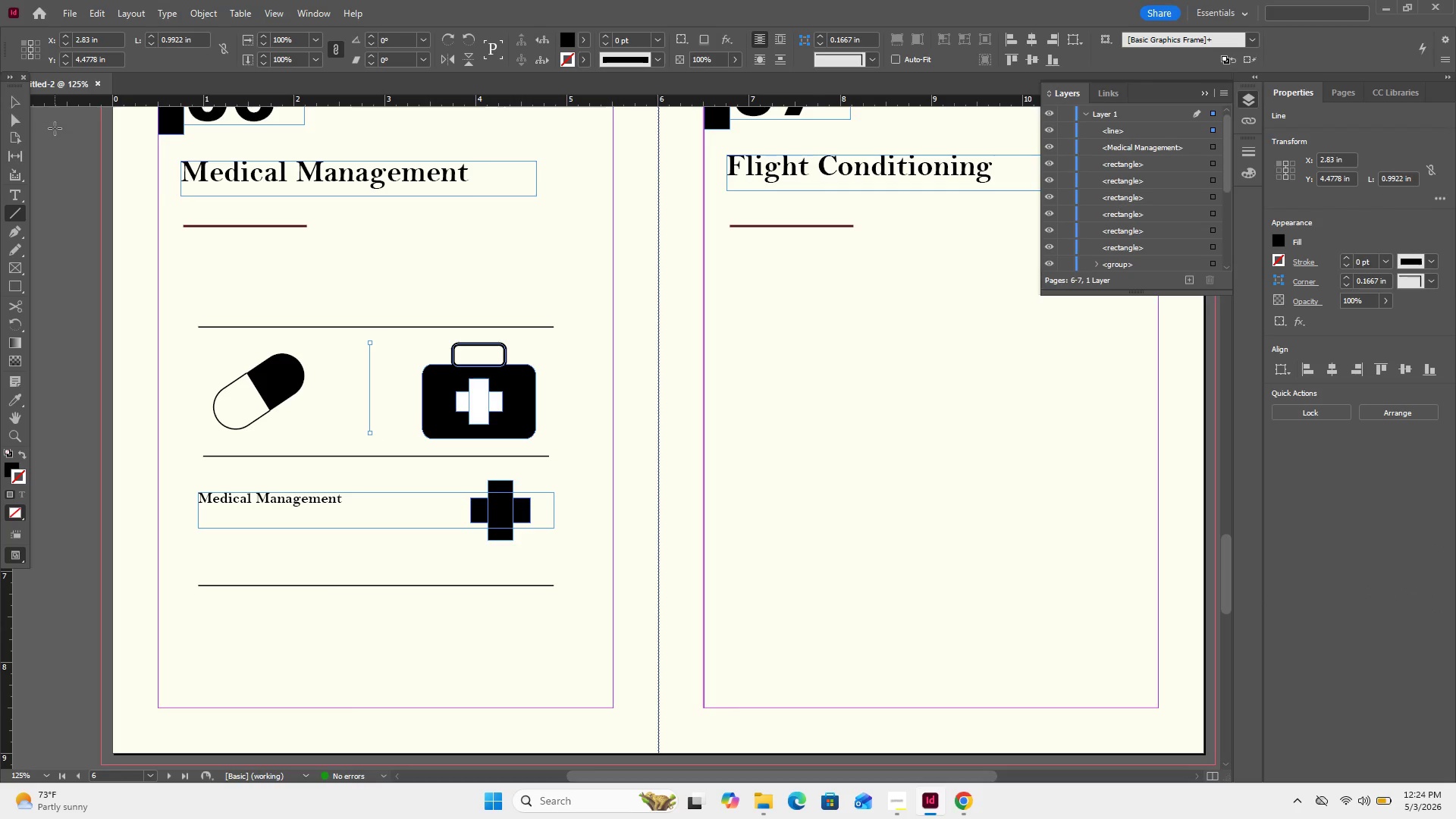 
left_click([11, 105])
 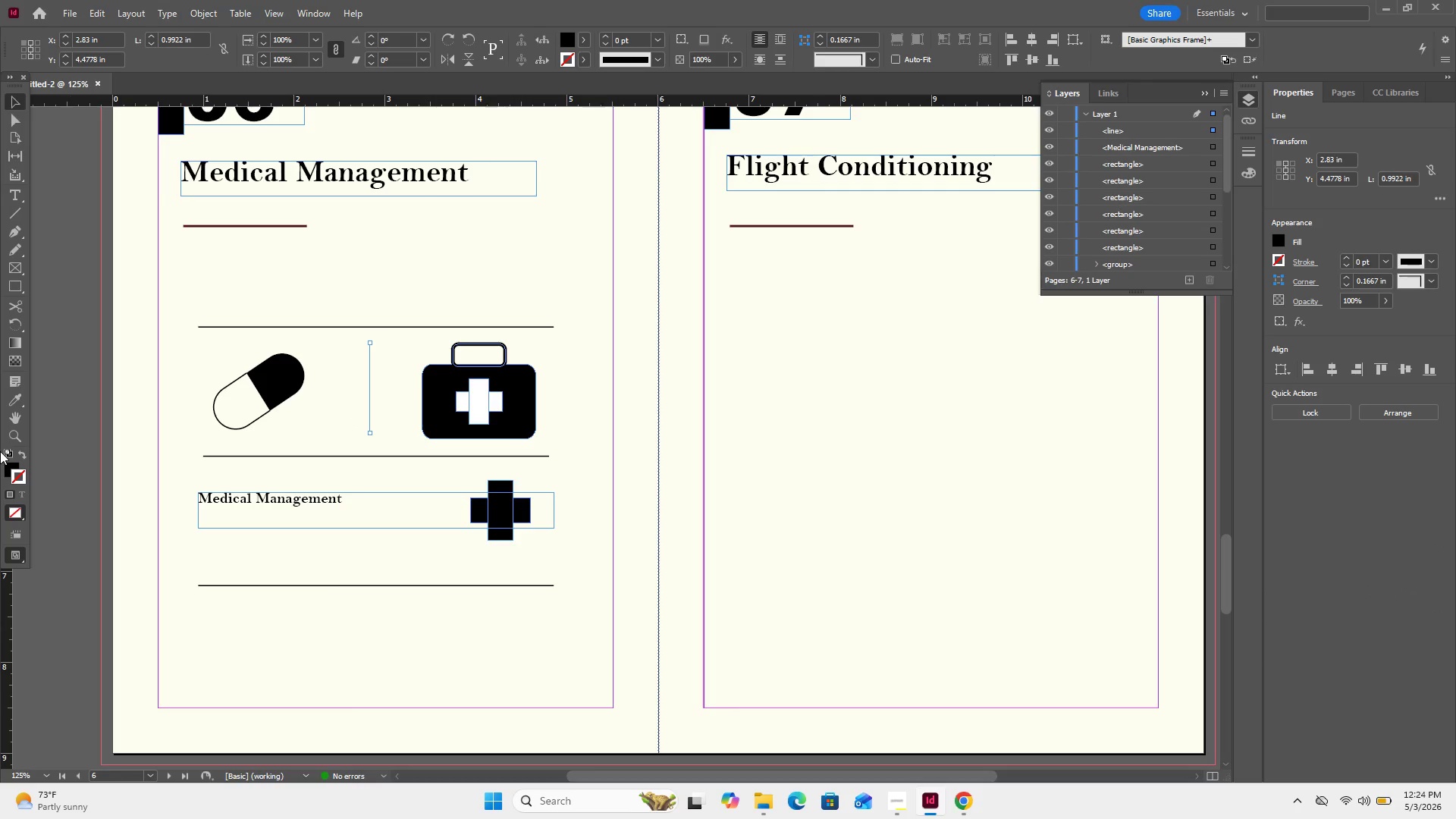 
left_click([21, 453])
 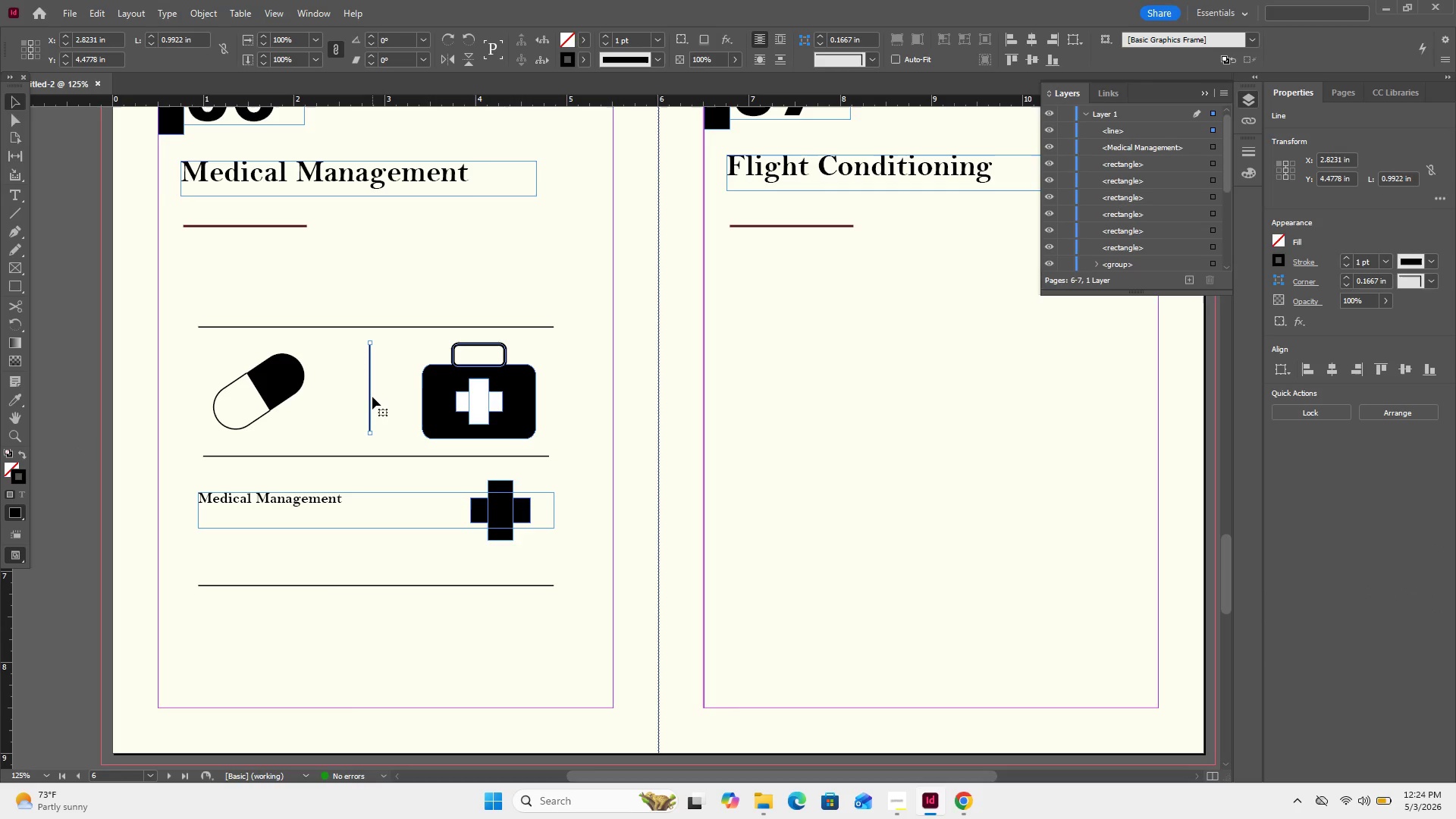 
hold_key(key=ControlLeft, duration=1.08)
 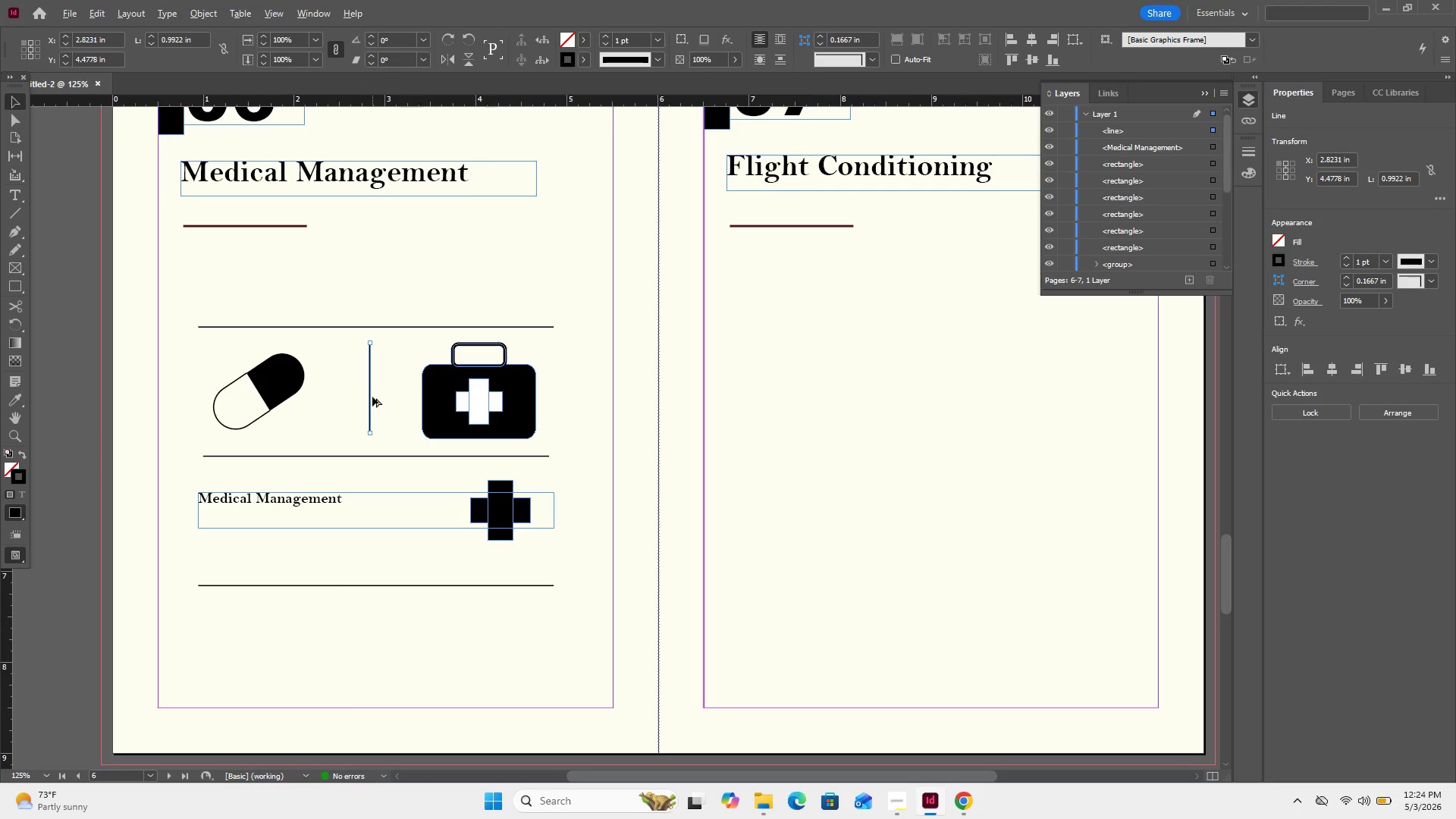 
hold_key(key=AltLeft, duration=4.2)
hold_key(key=ControlLeft, duration=3.75)
left_click_drag(start_coordinate=[372, 397], to_coordinate=[388, 534])
 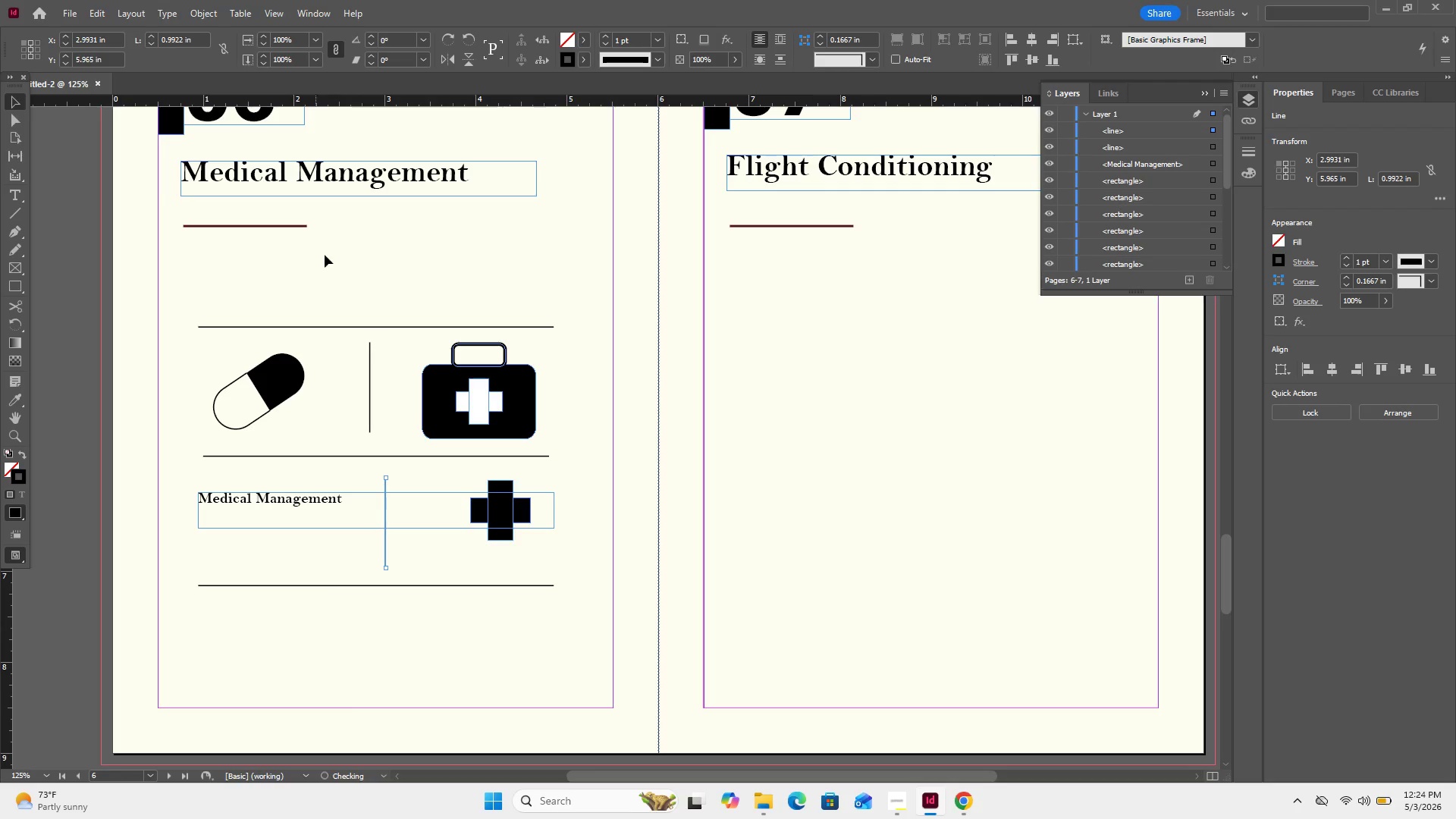 
left_click_drag(start_coordinate=[335, 271], to_coordinate=[362, 340])
 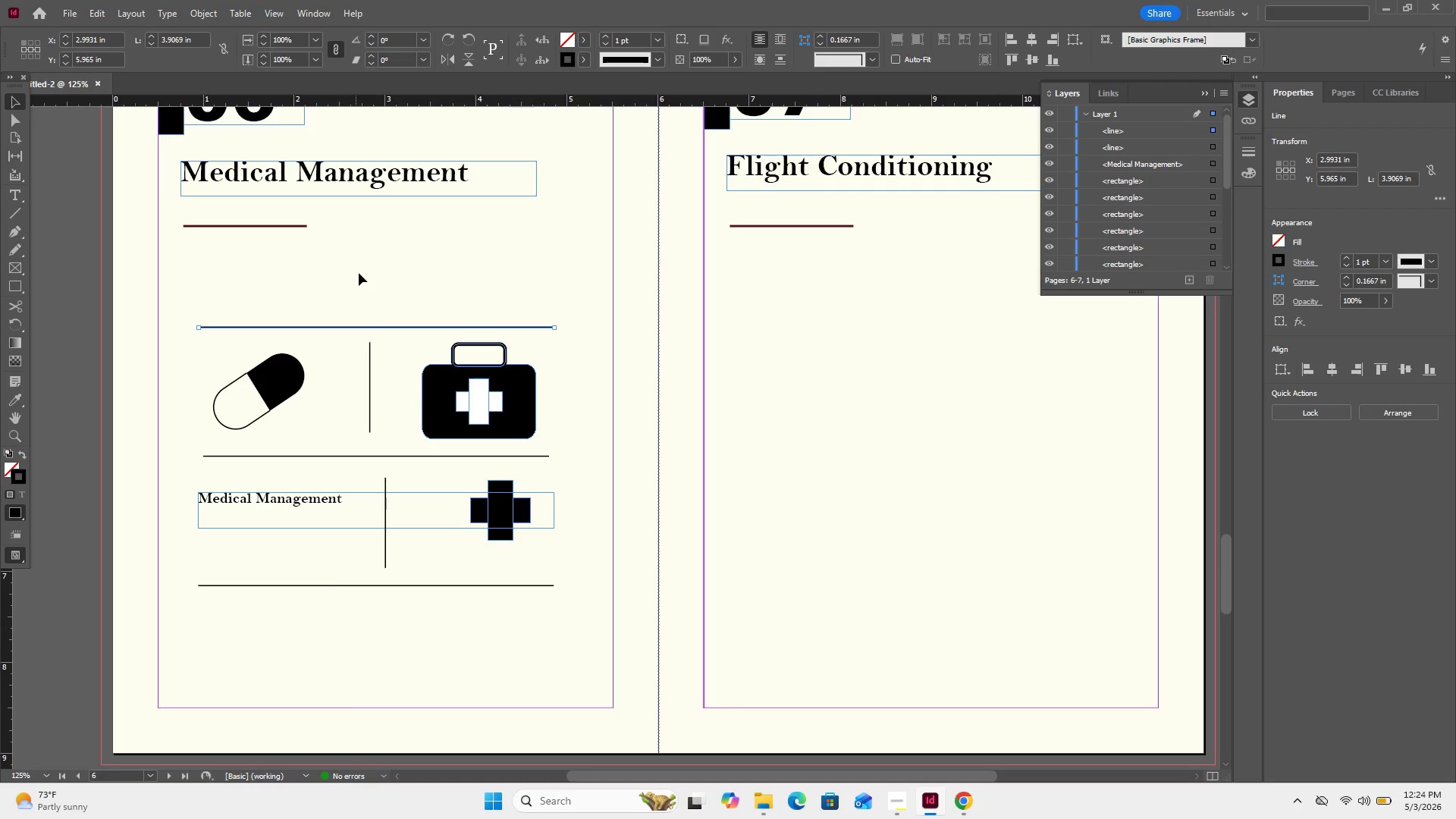 
left_click_drag(start_coordinate=[362, 281], to_coordinate=[390, 604])
 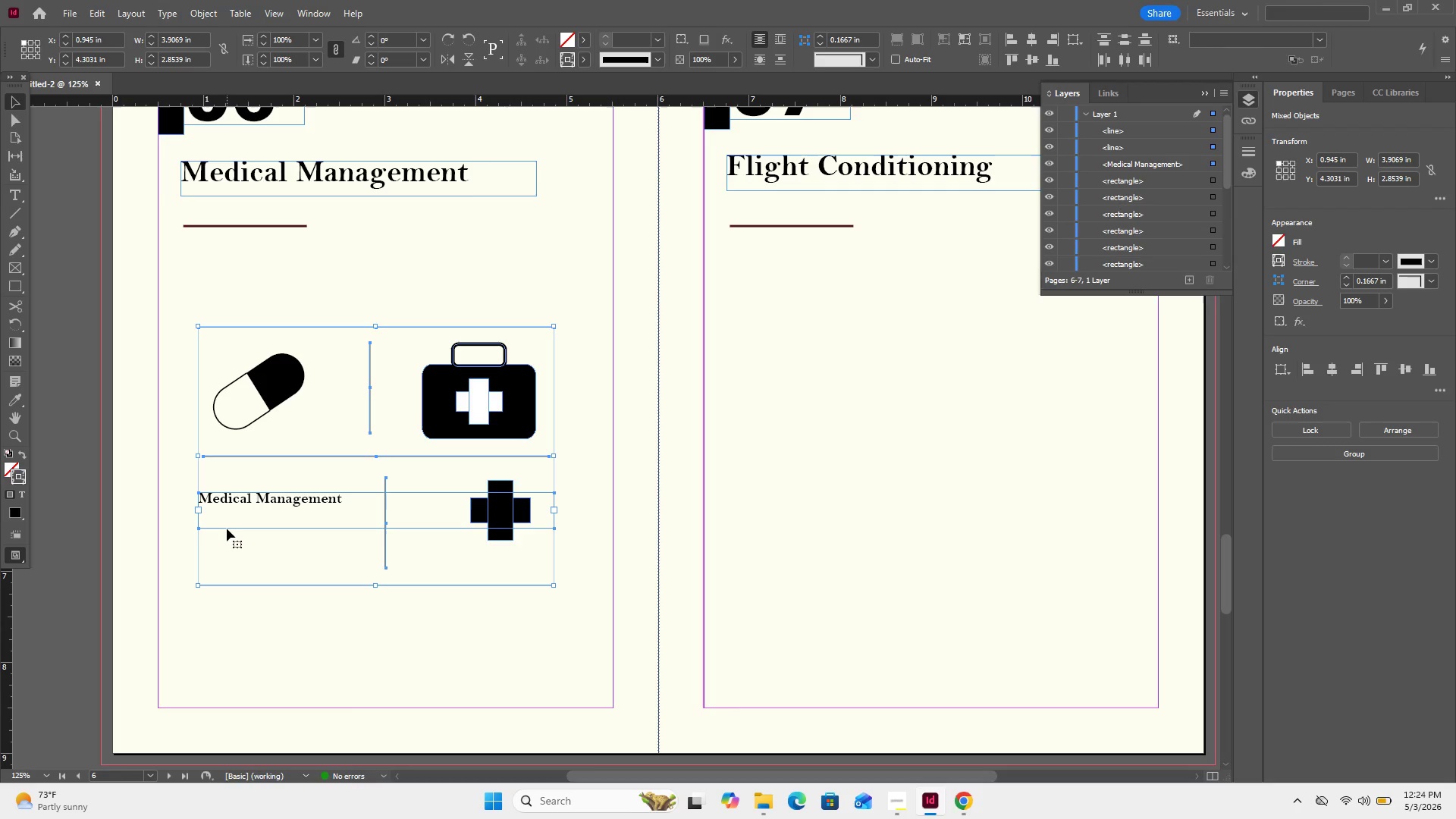 
hold_key(key=ShiftLeft, duration=0.95)
left_click([227, 529])
 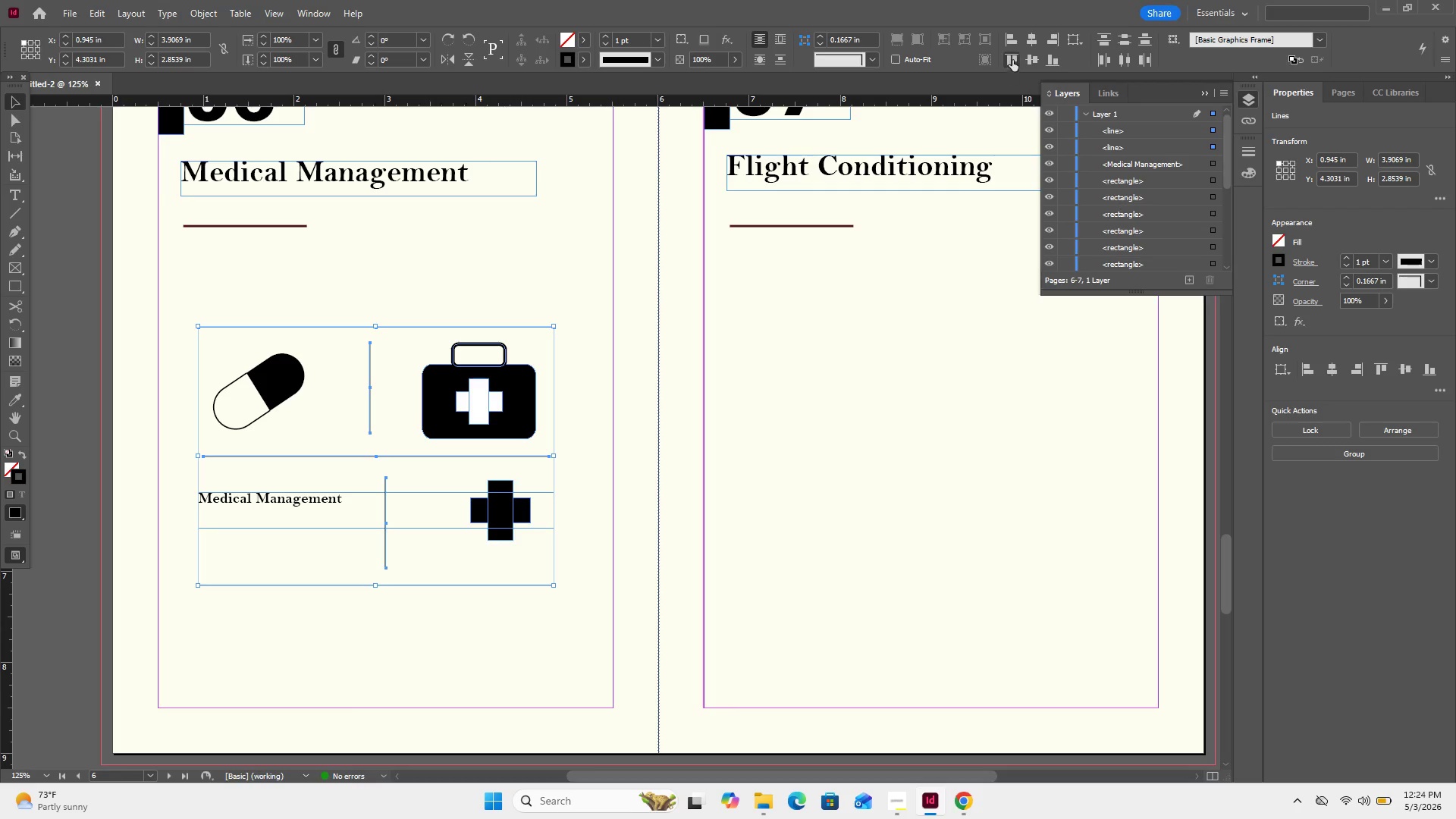 
left_click([1034, 30])
 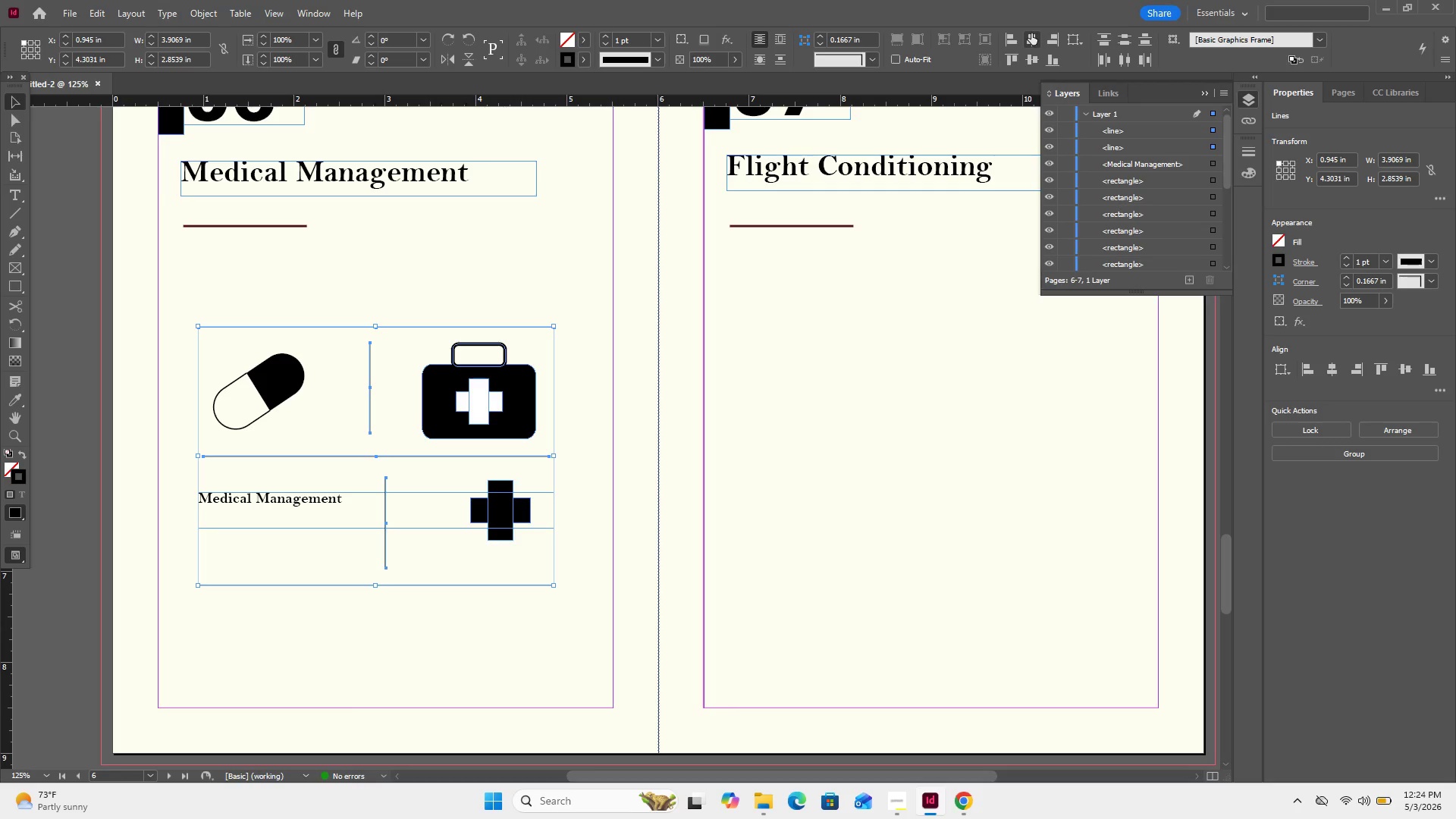 
left_click([1031, 34])
 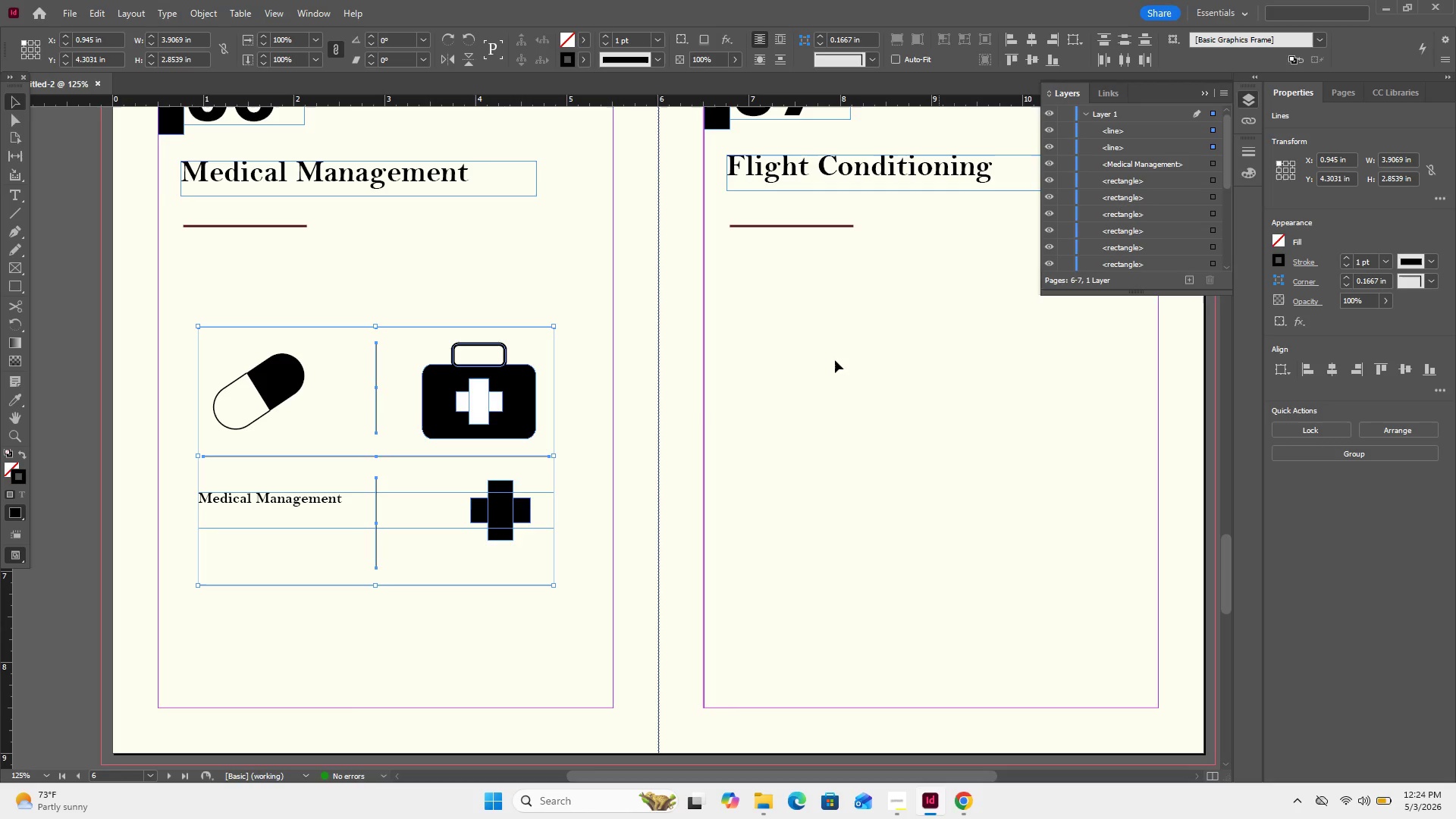 
left_click([816, 408])
 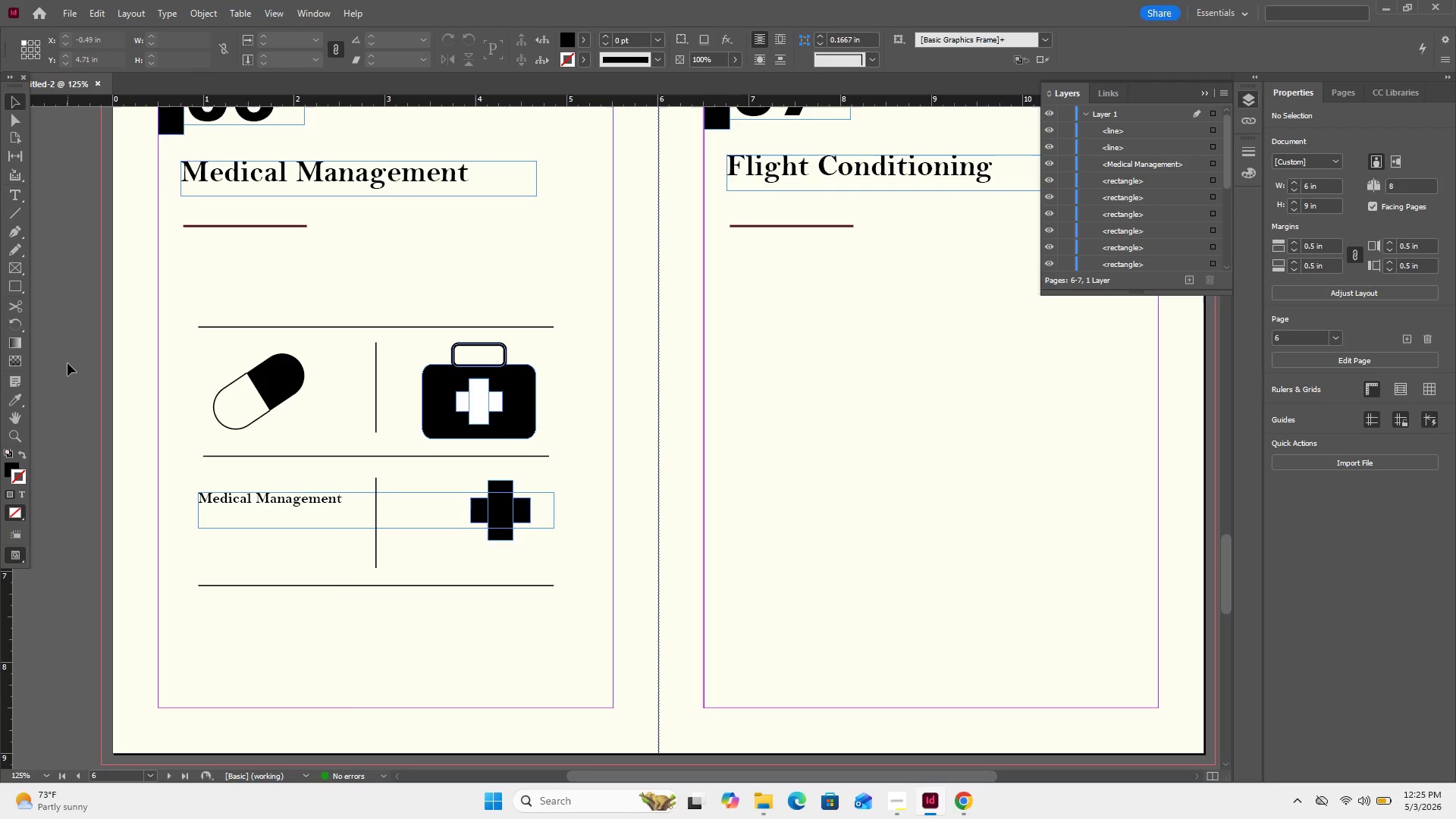 
wait(58.81)
 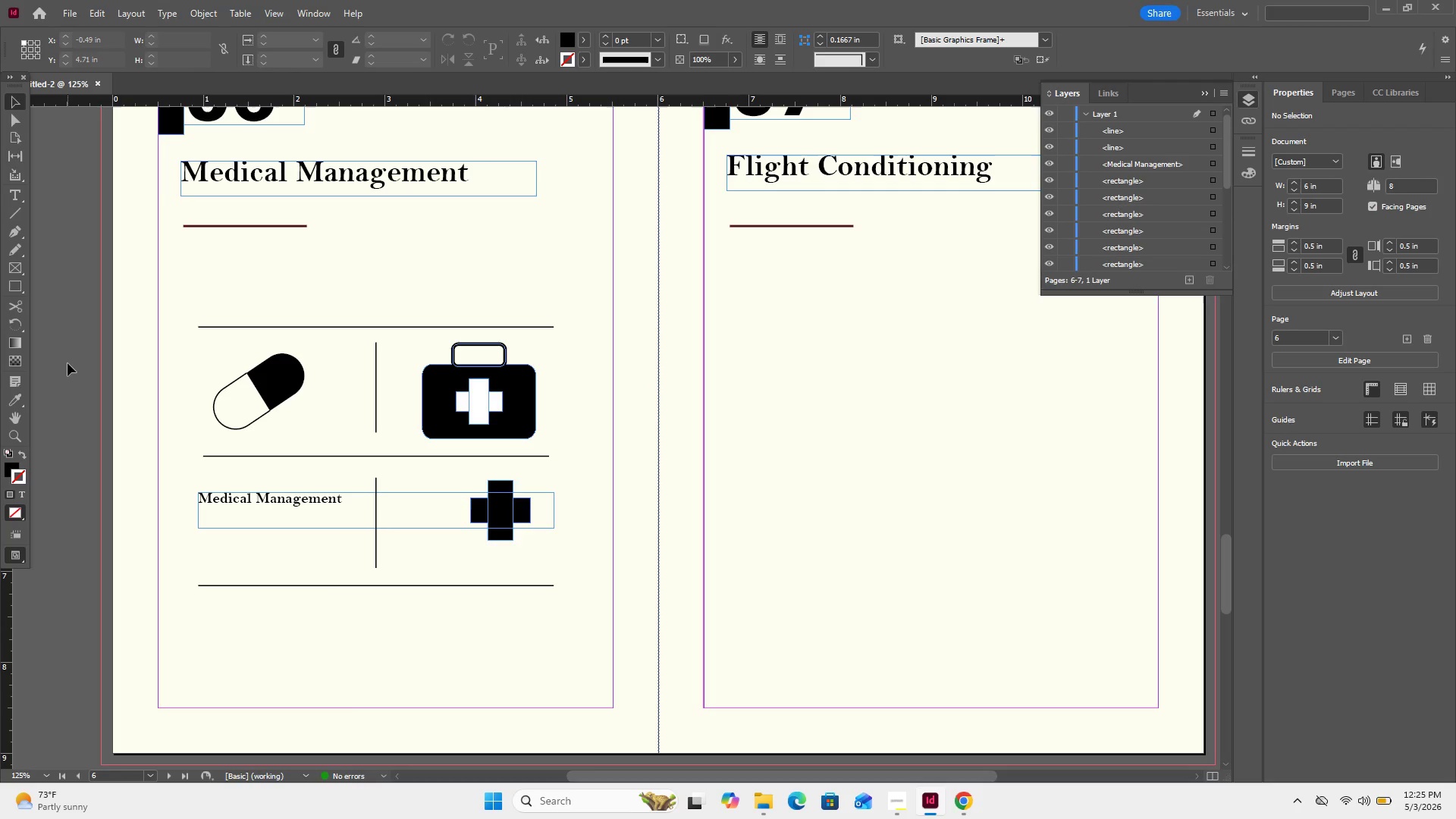 
left_click([318, 322])
 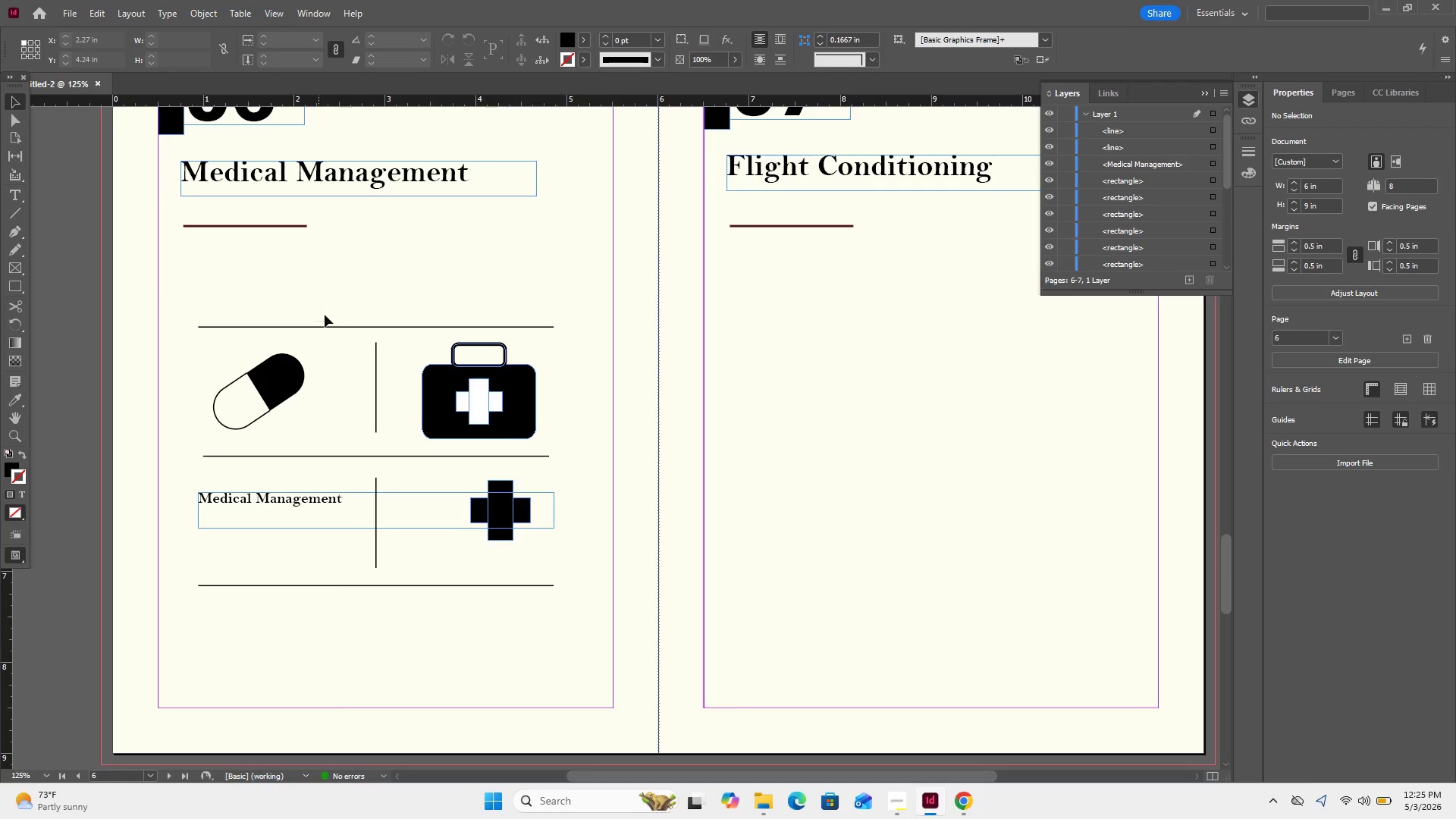 
left_click_drag(start_coordinate=[328, 309], to_coordinate=[338, 347])
 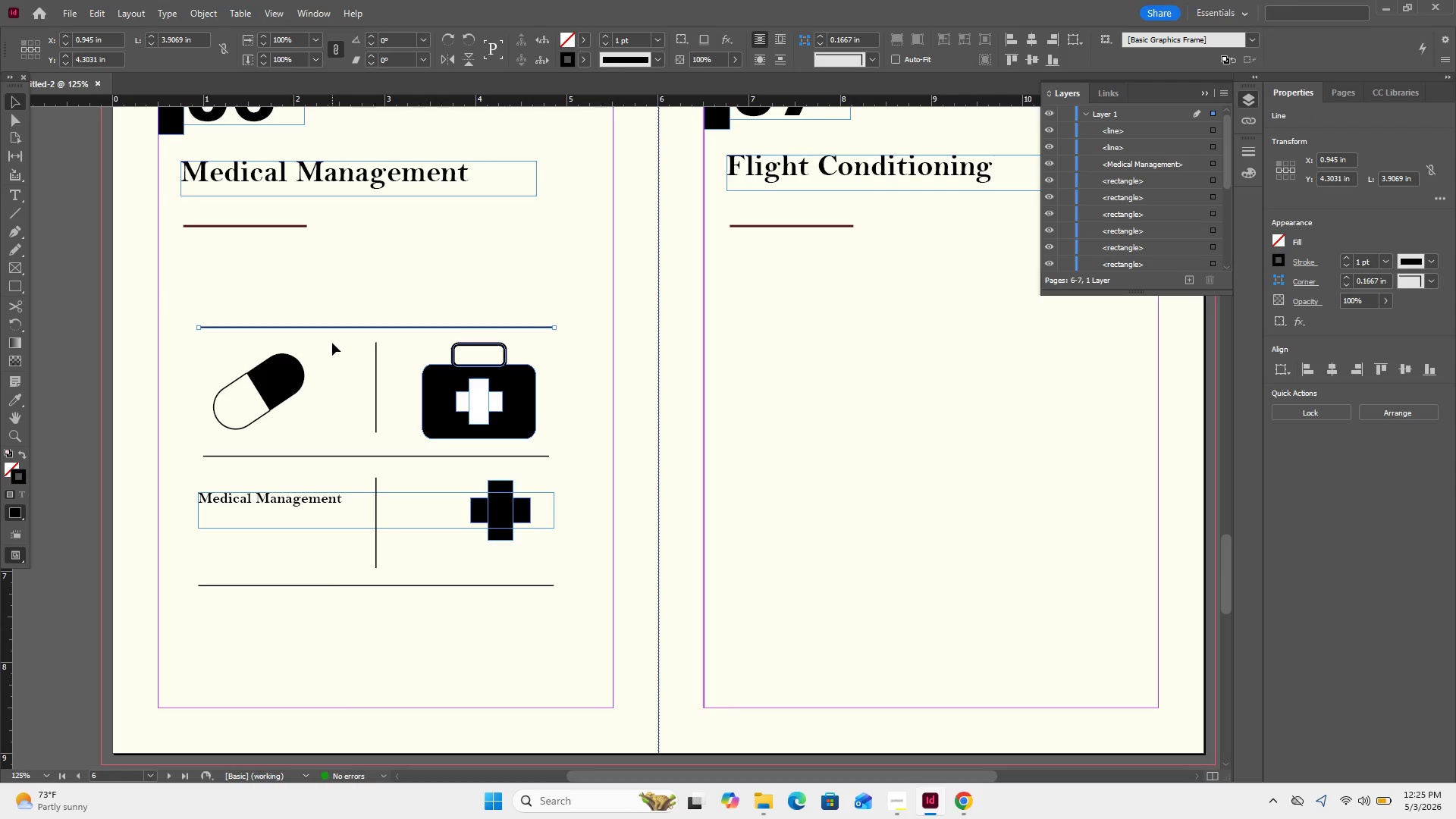 
key(Control+C)
 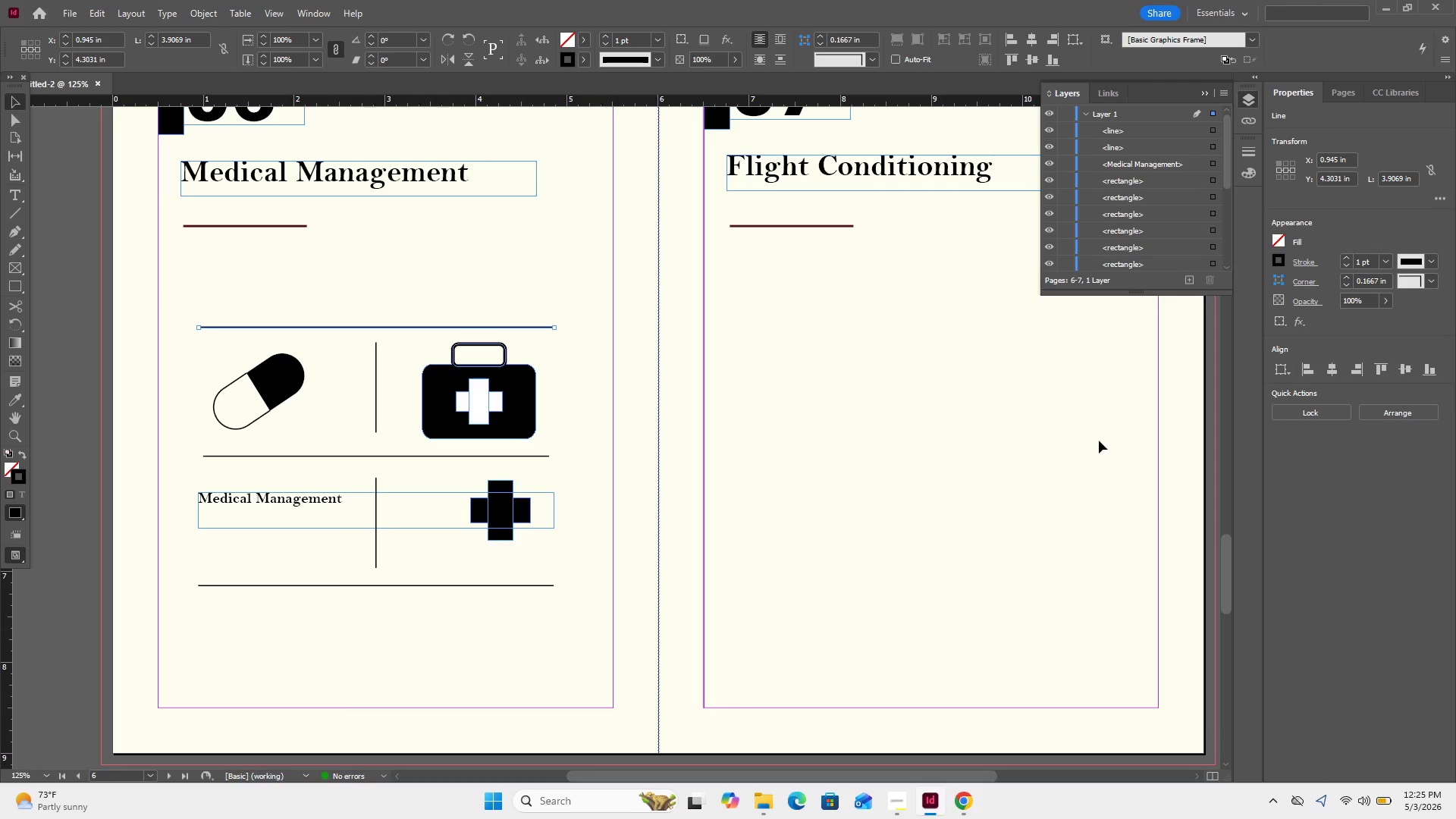 
left_click([1039, 462])
 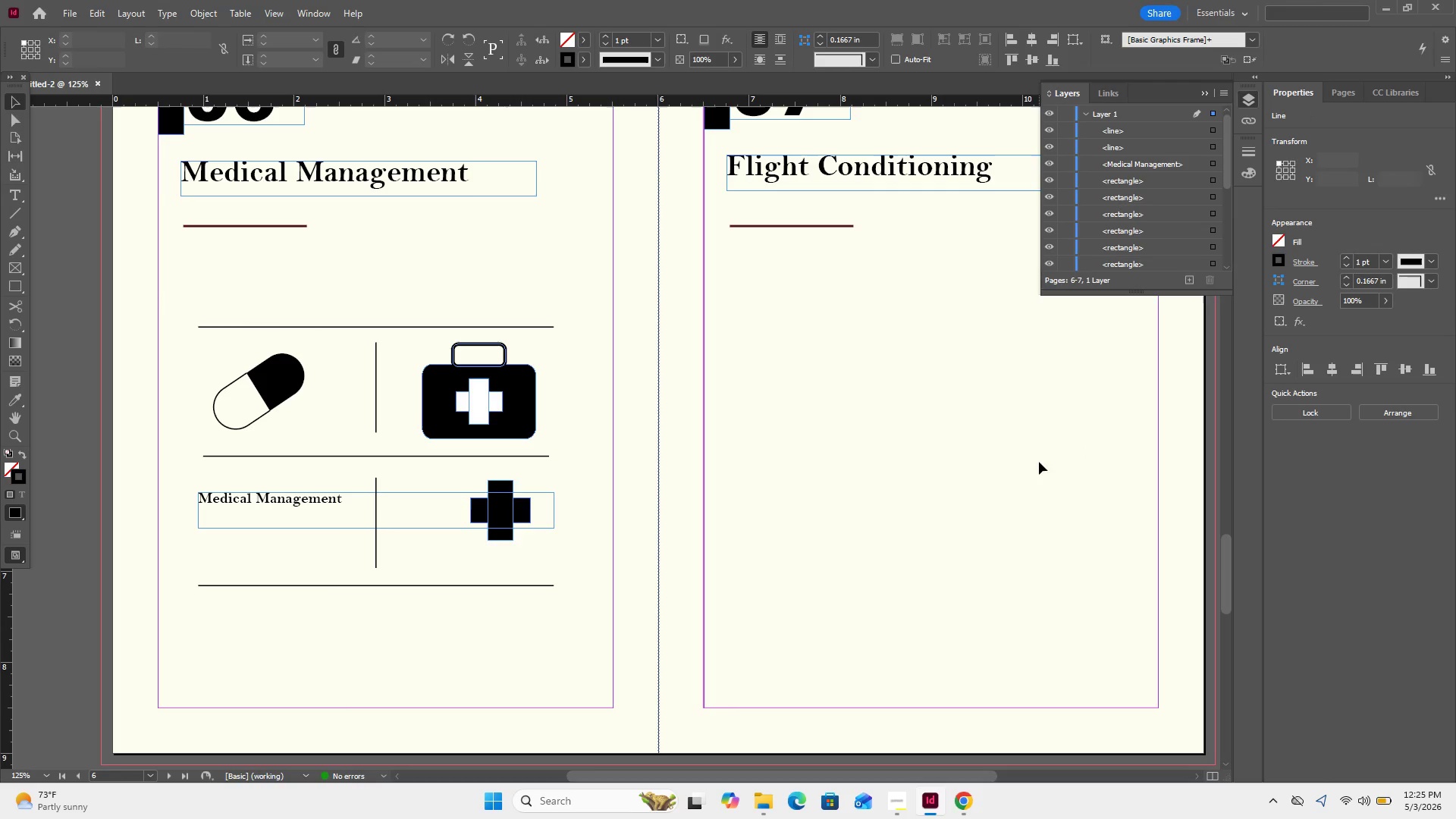 
key(Control+V)
 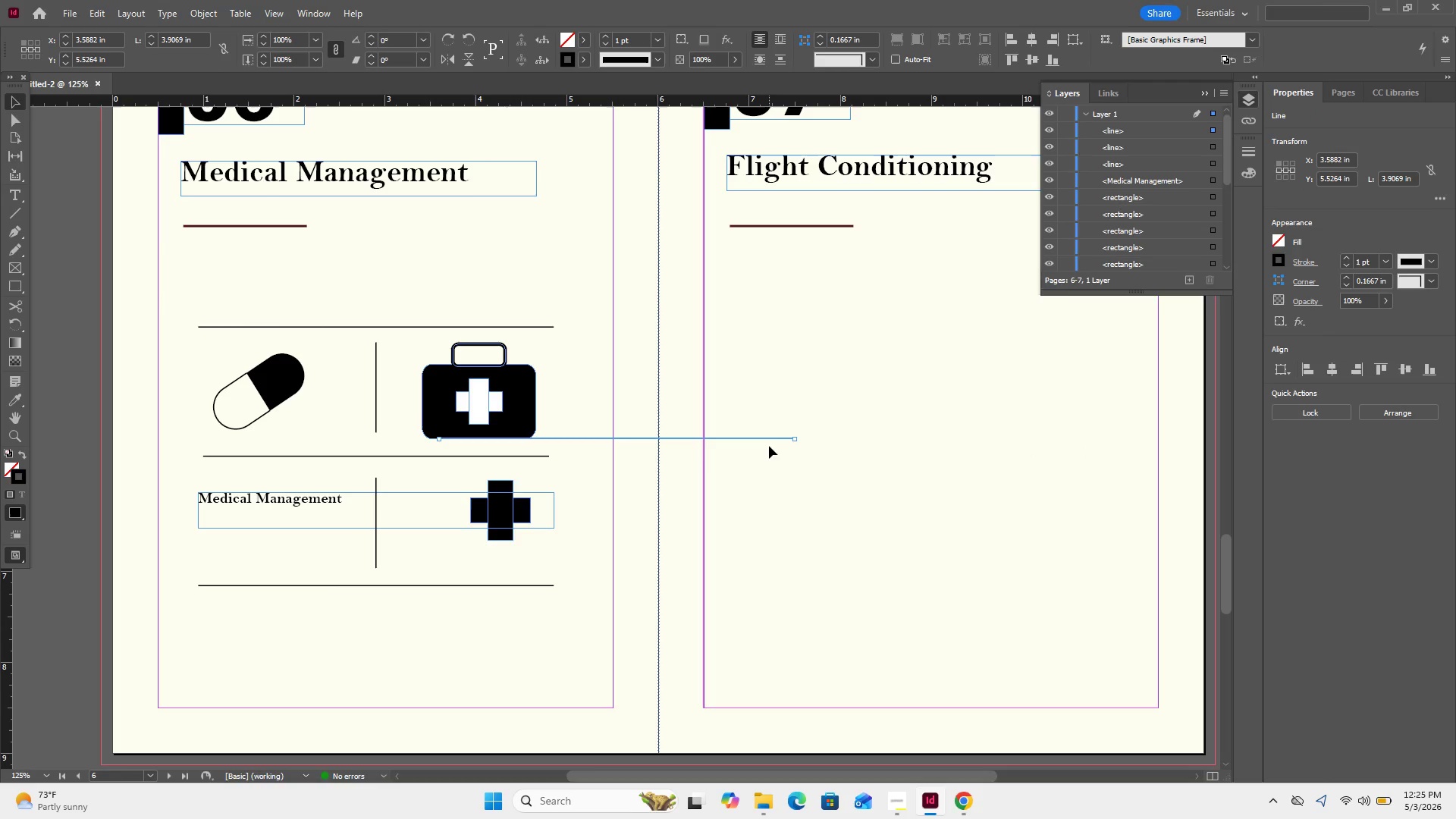 
left_click_drag(start_coordinate=[768, 436], to_coordinate=[1090, 601])
 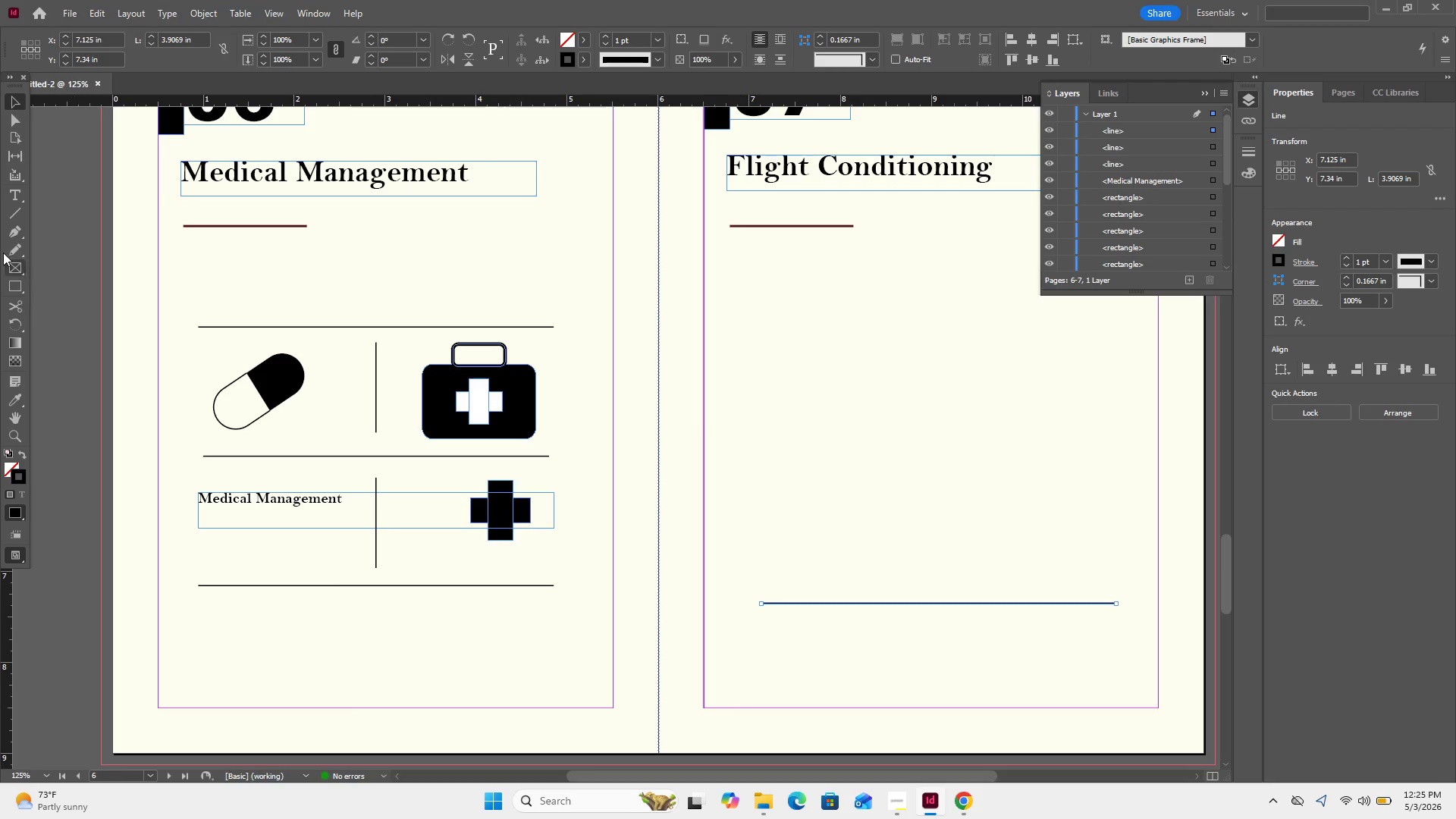 
left_click([5, 229])
 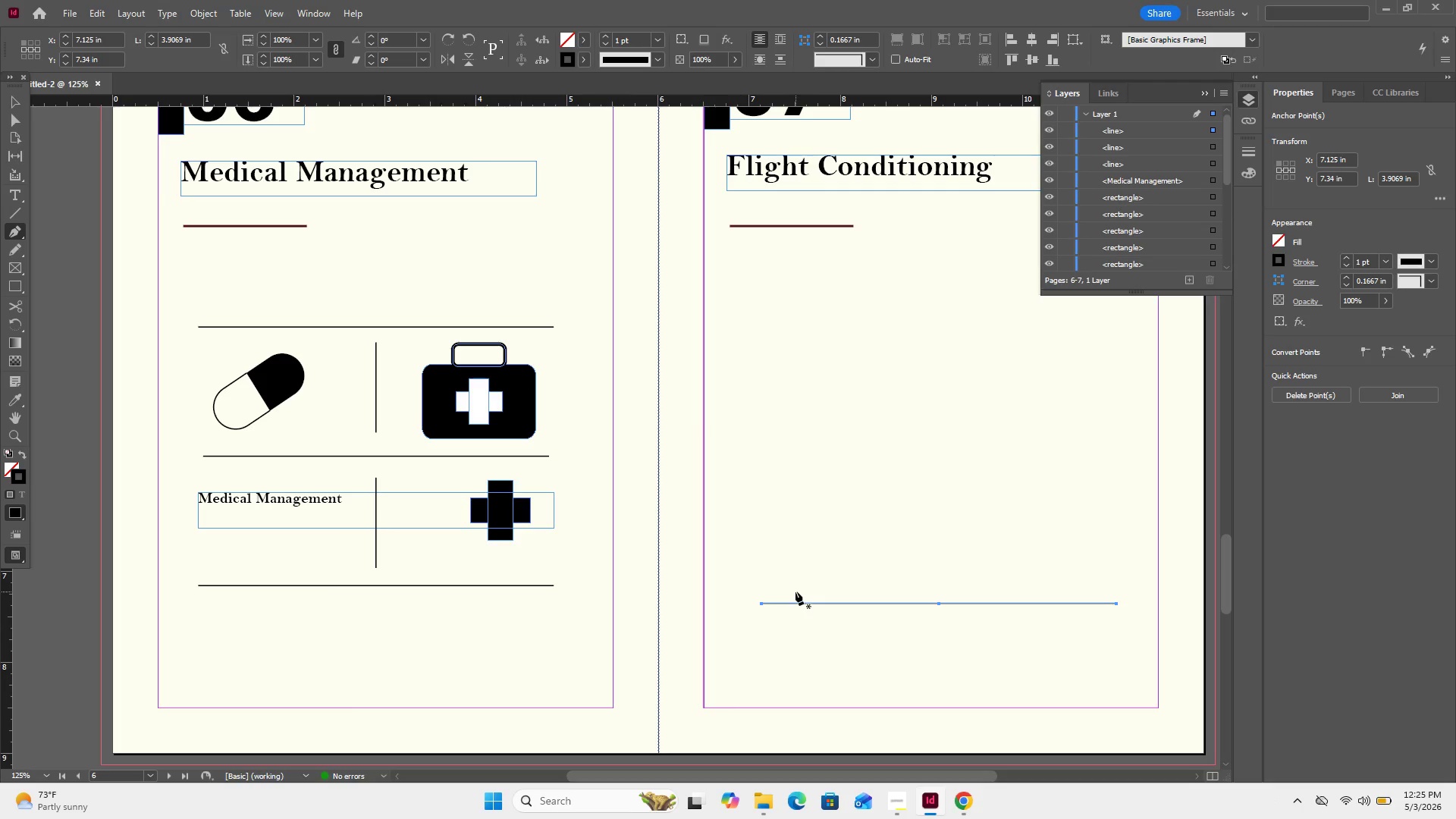 
left_click([795, 592])
 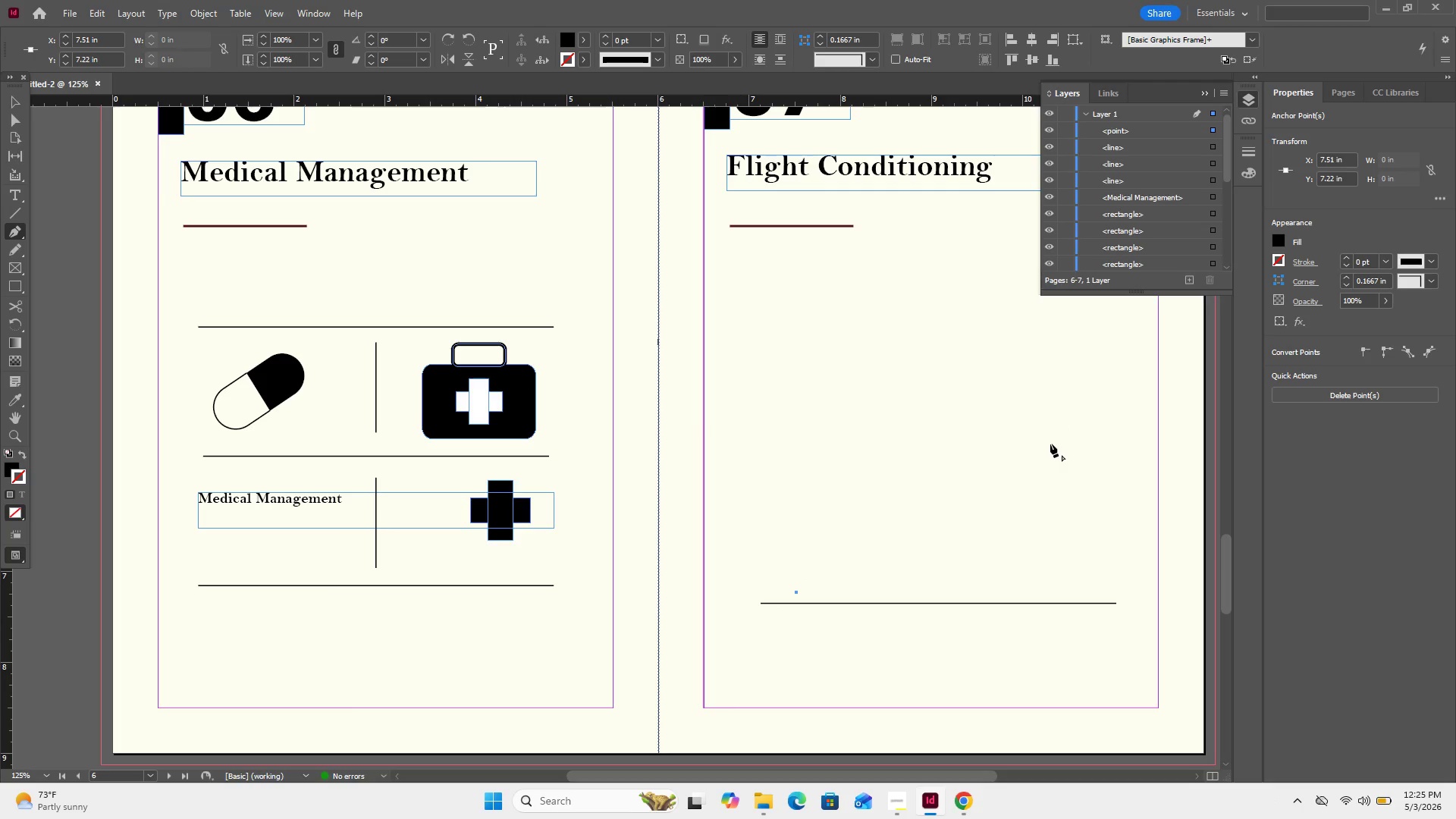 
left_click_drag(start_coordinate=[1062, 398], to_coordinate=[1106, 321])
 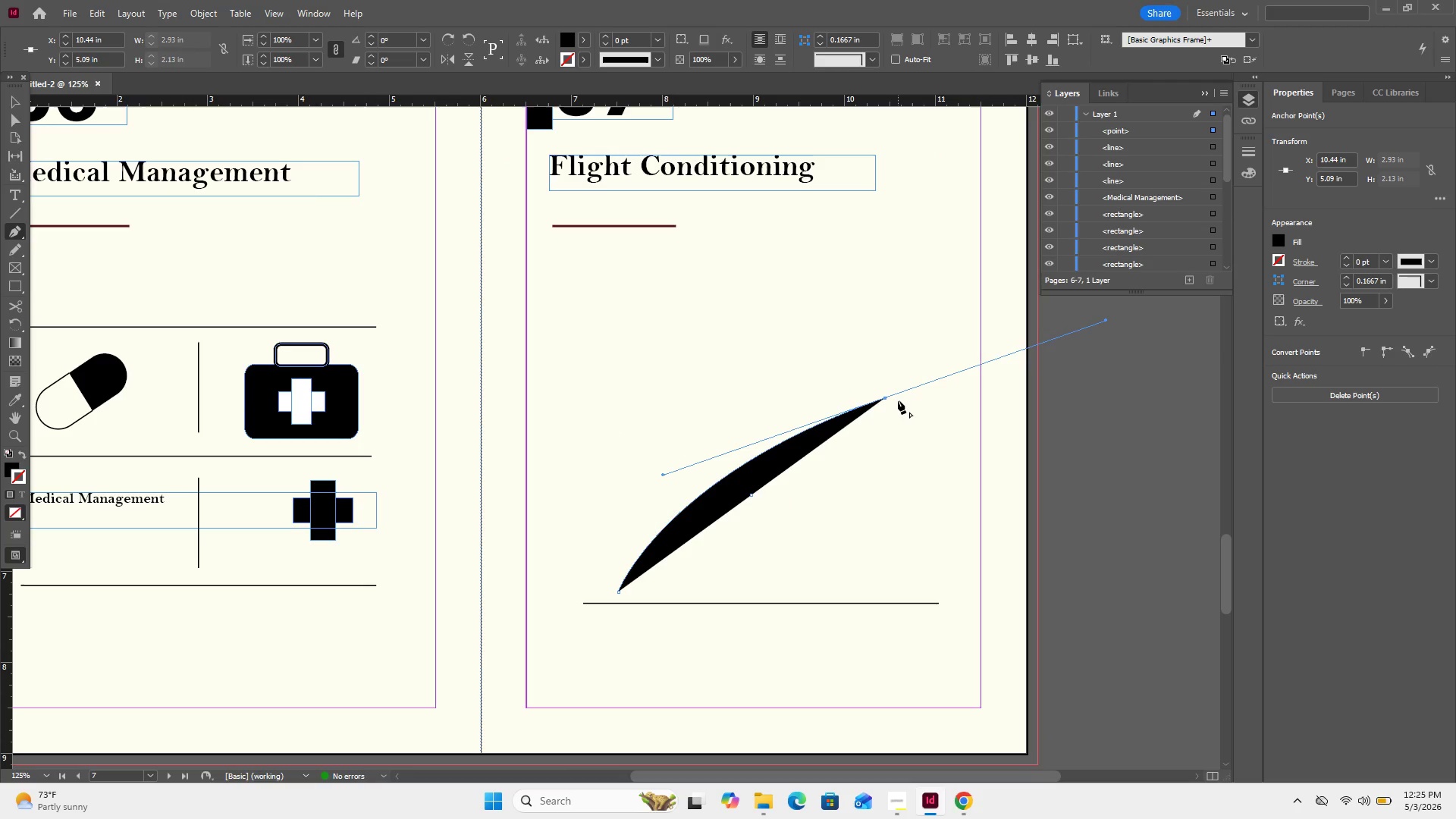 
left_click([886, 400])
 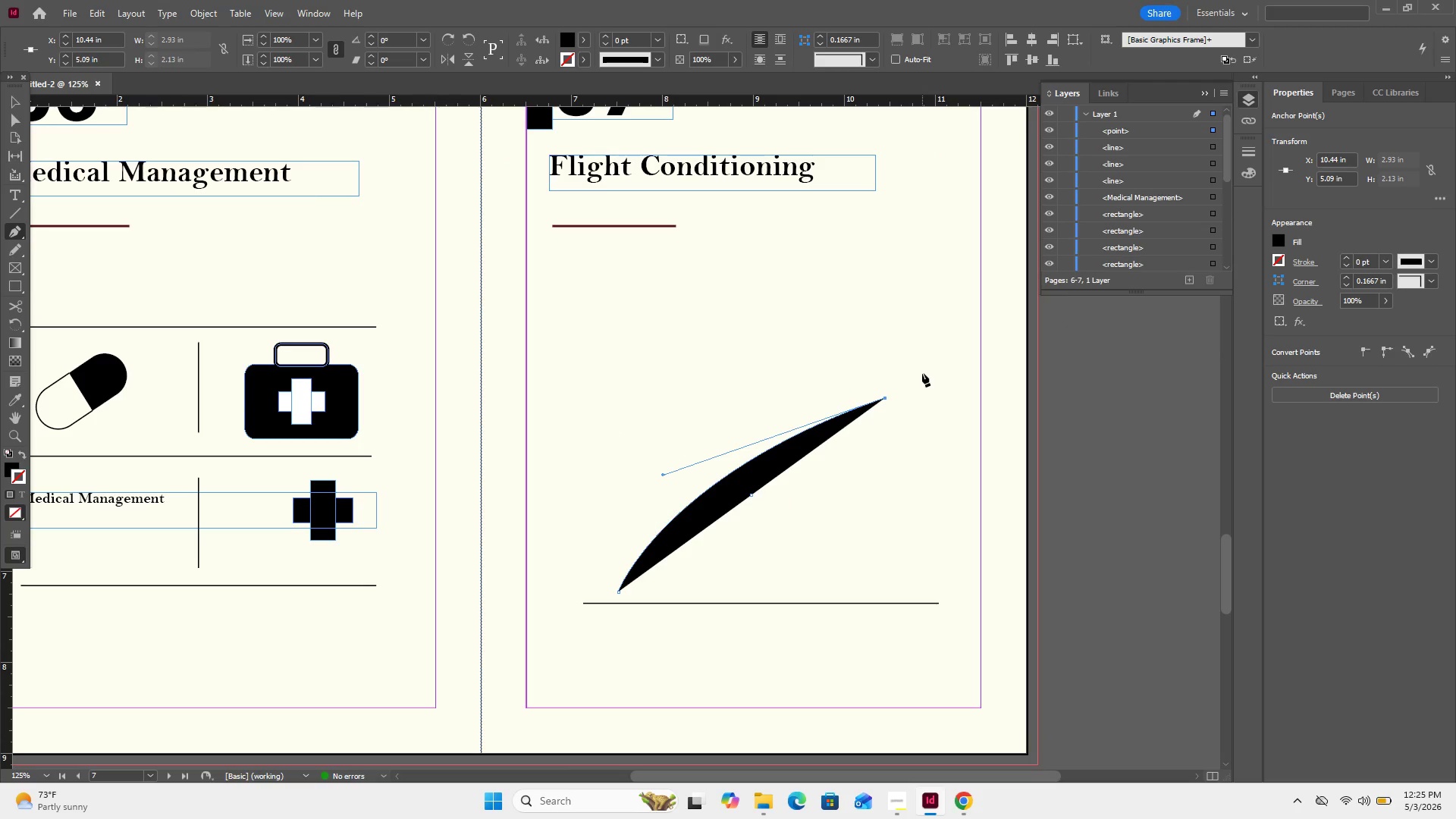 
left_click_drag(start_coordinate=[930, 369], to_coordinate=[968, 341])
 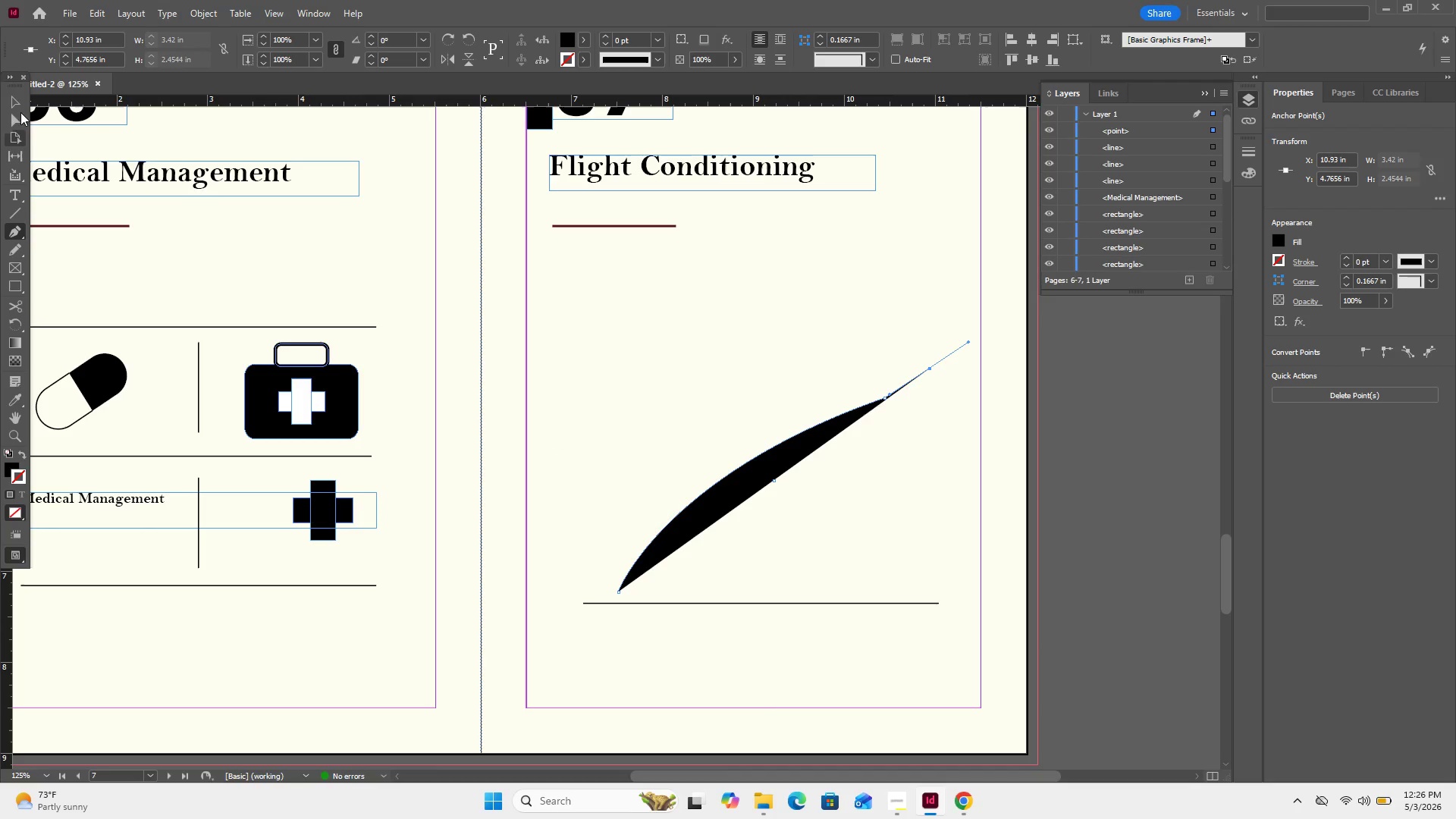 
left_click([18, 94])
 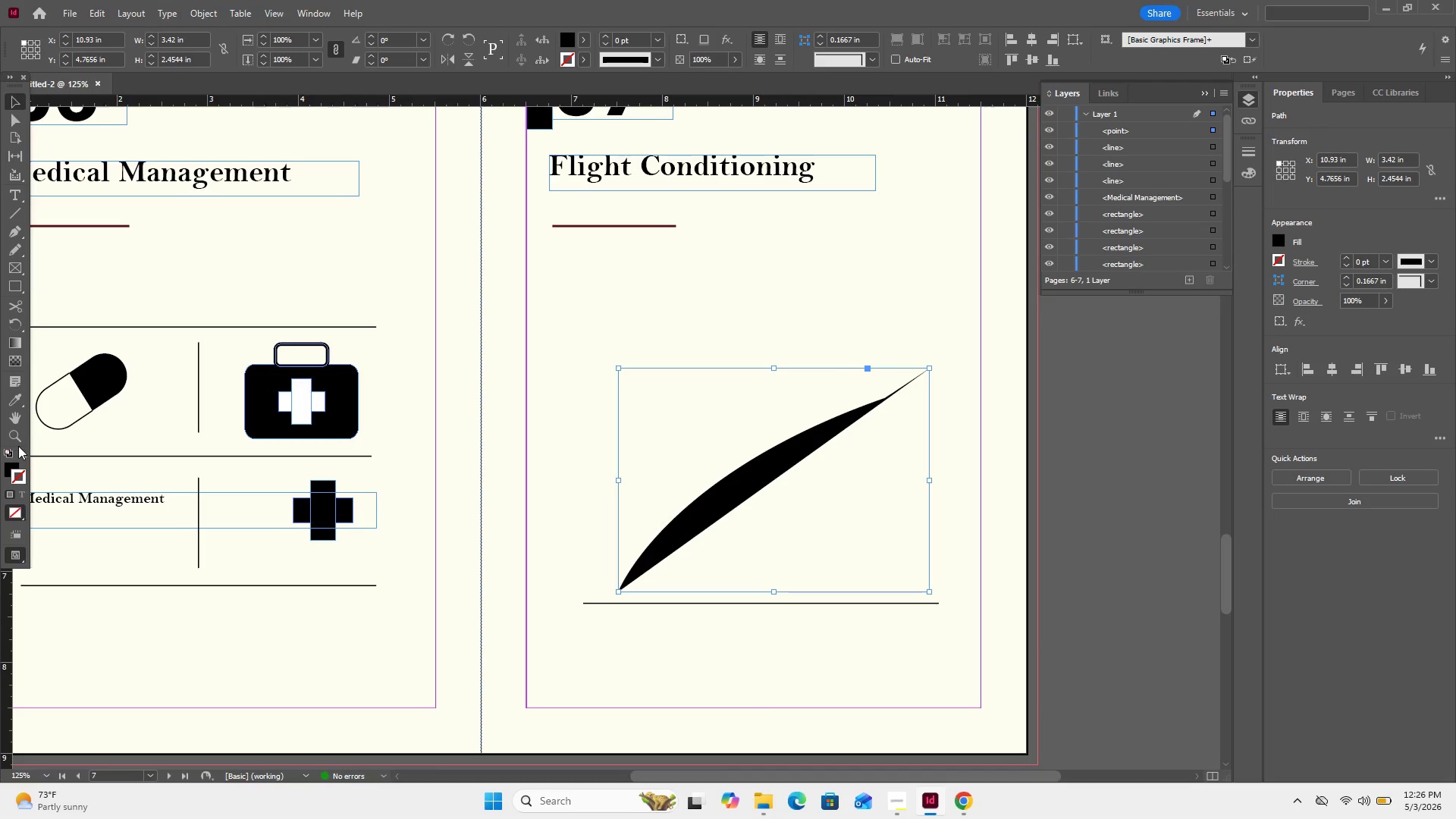 
left_click([20, 450])
 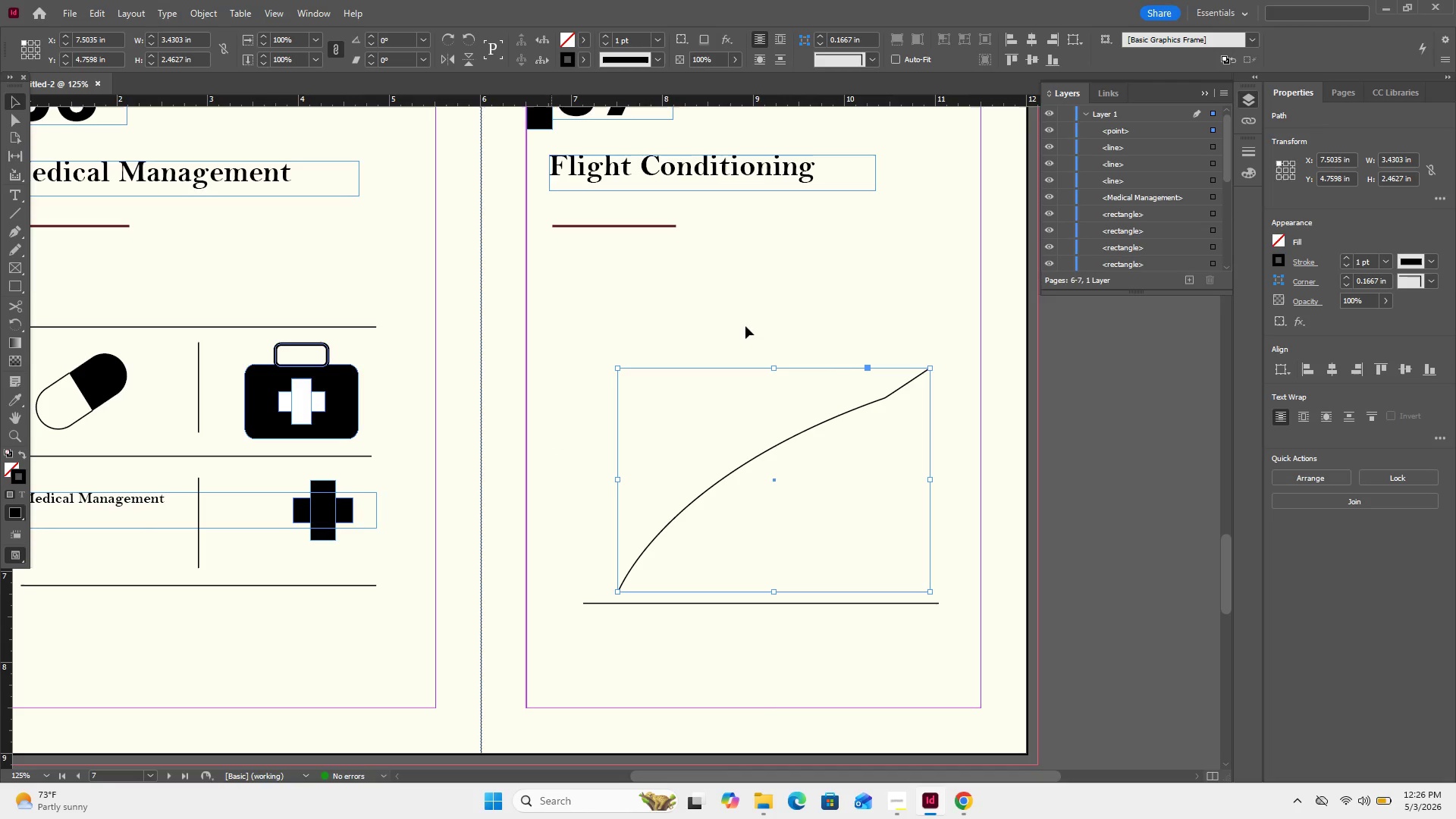 
left_click([837, 312])
 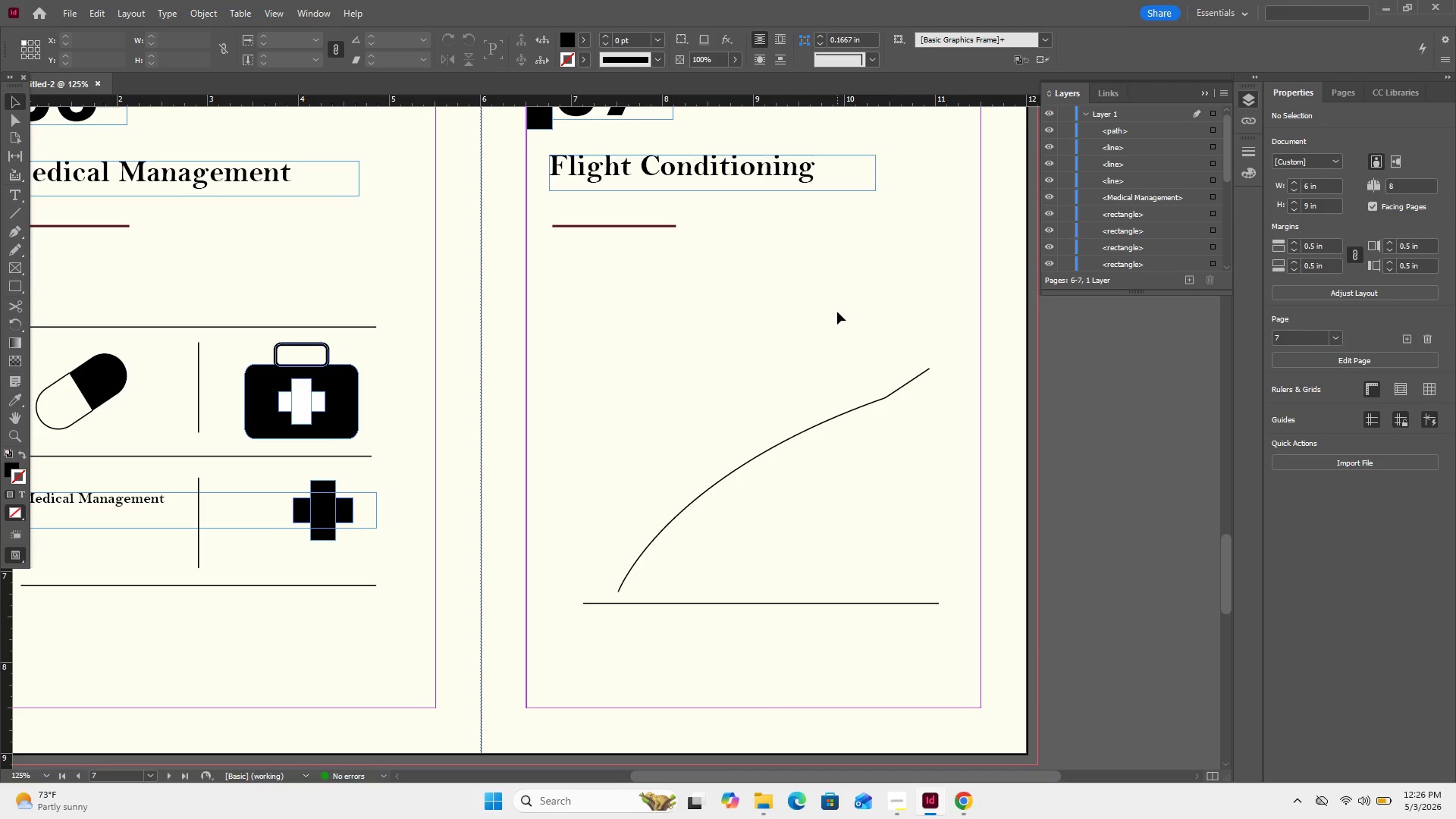 
scroll: coordinate [837, 312], scroll_direction: up, amount: 11.0
 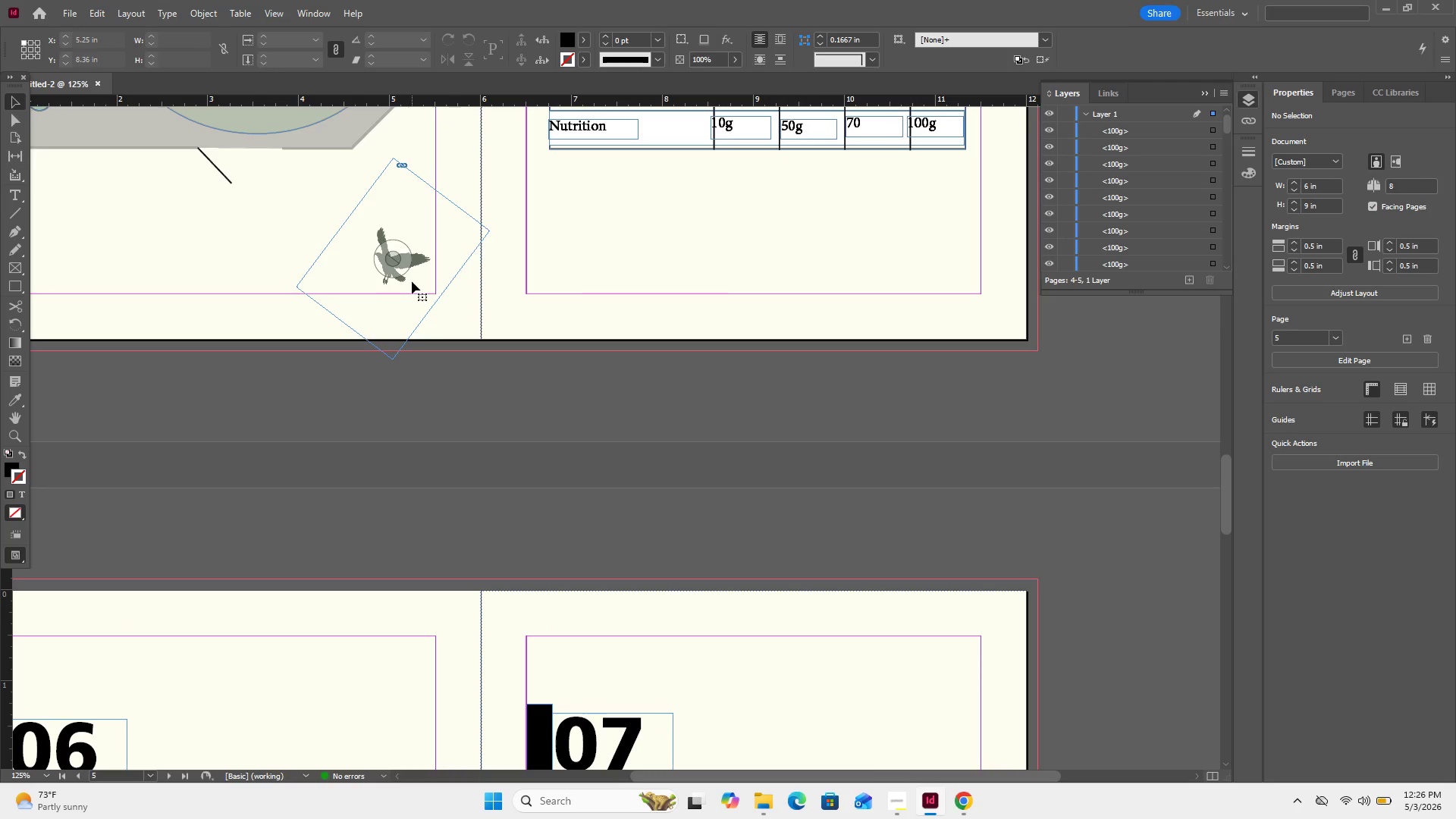 
key(Control+C)
 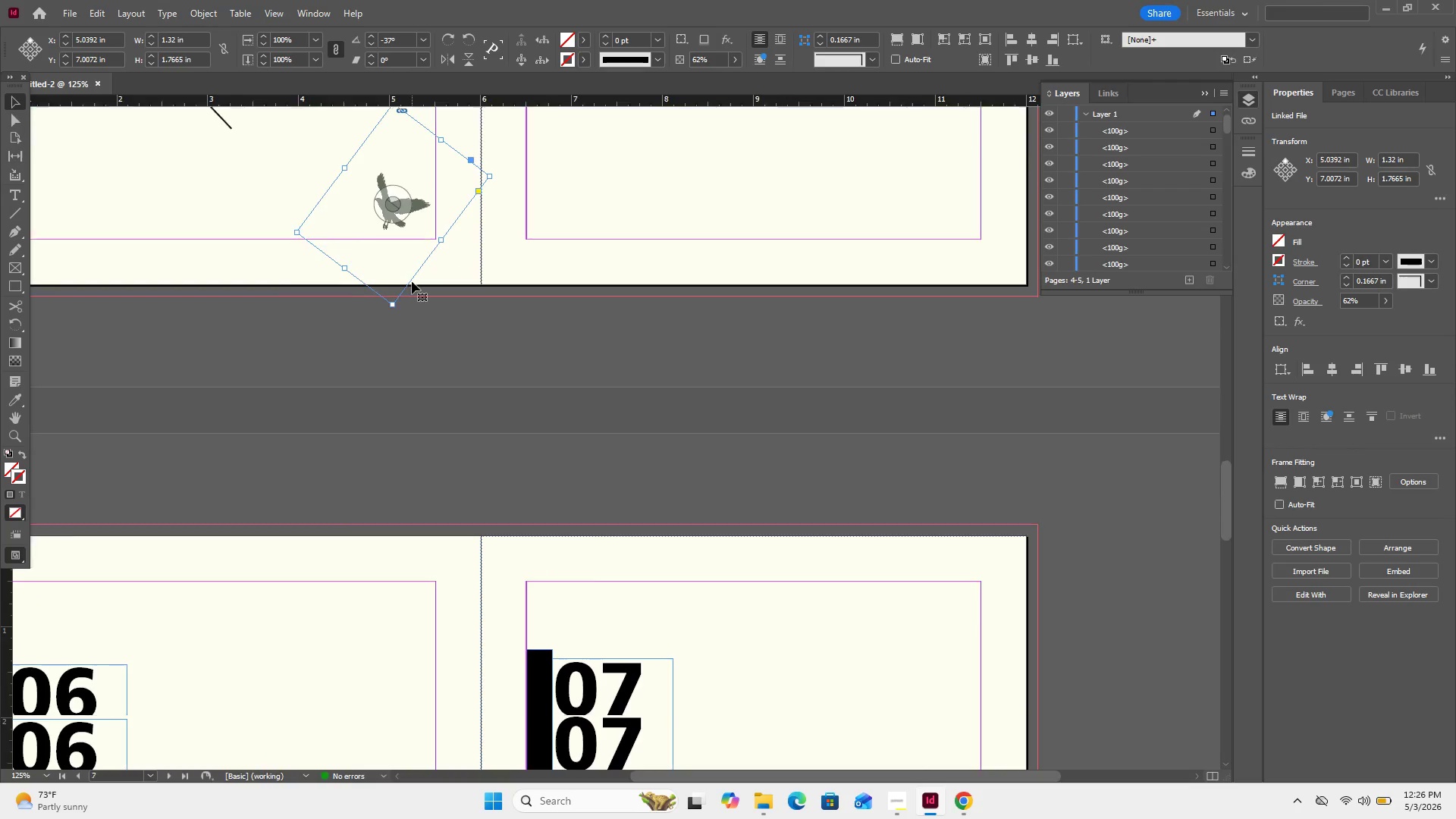 
left_click([576, 278])
 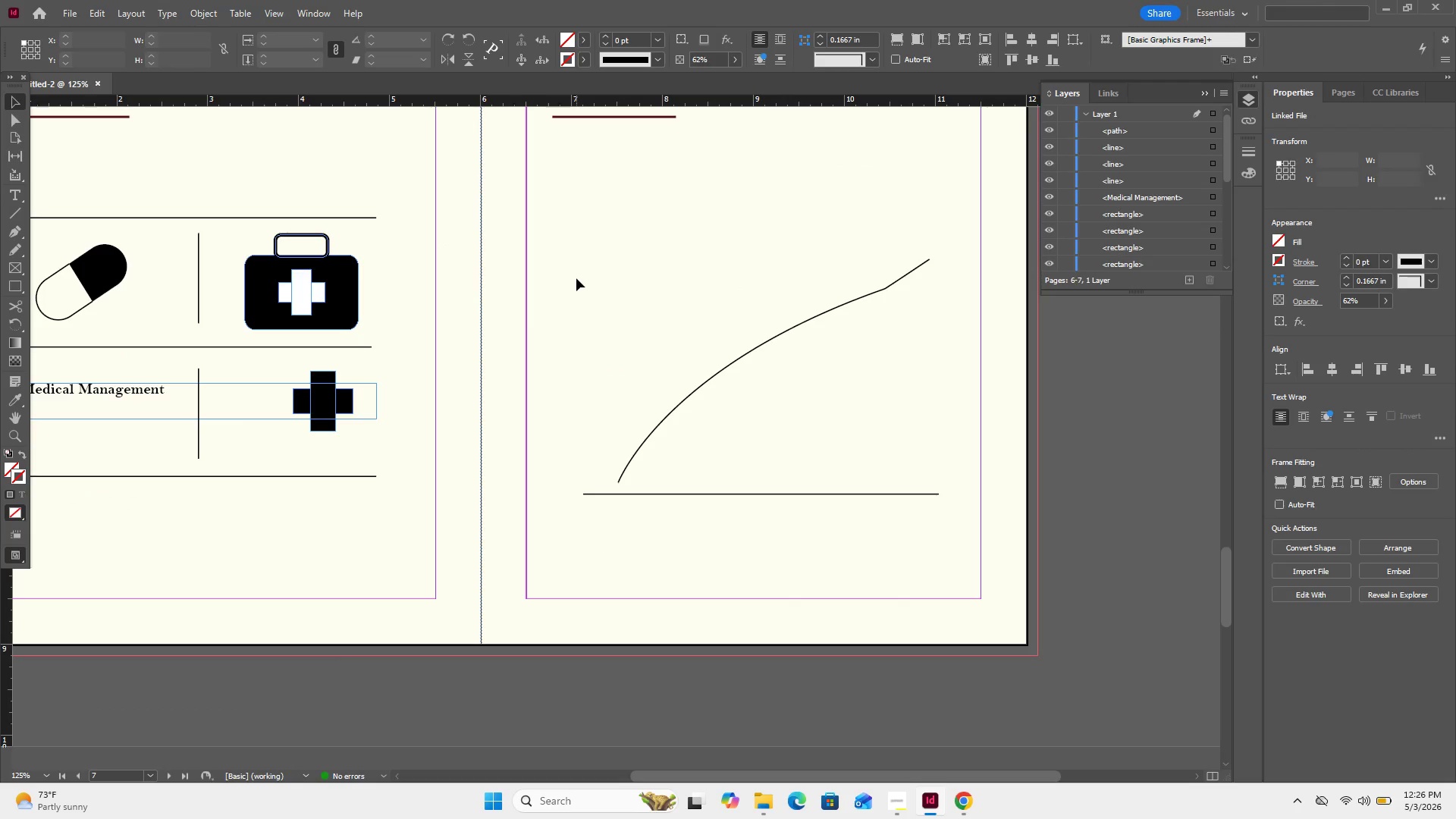 
scroll: coordinate [412, 281], scroll_direction: down, amount: 13.0
 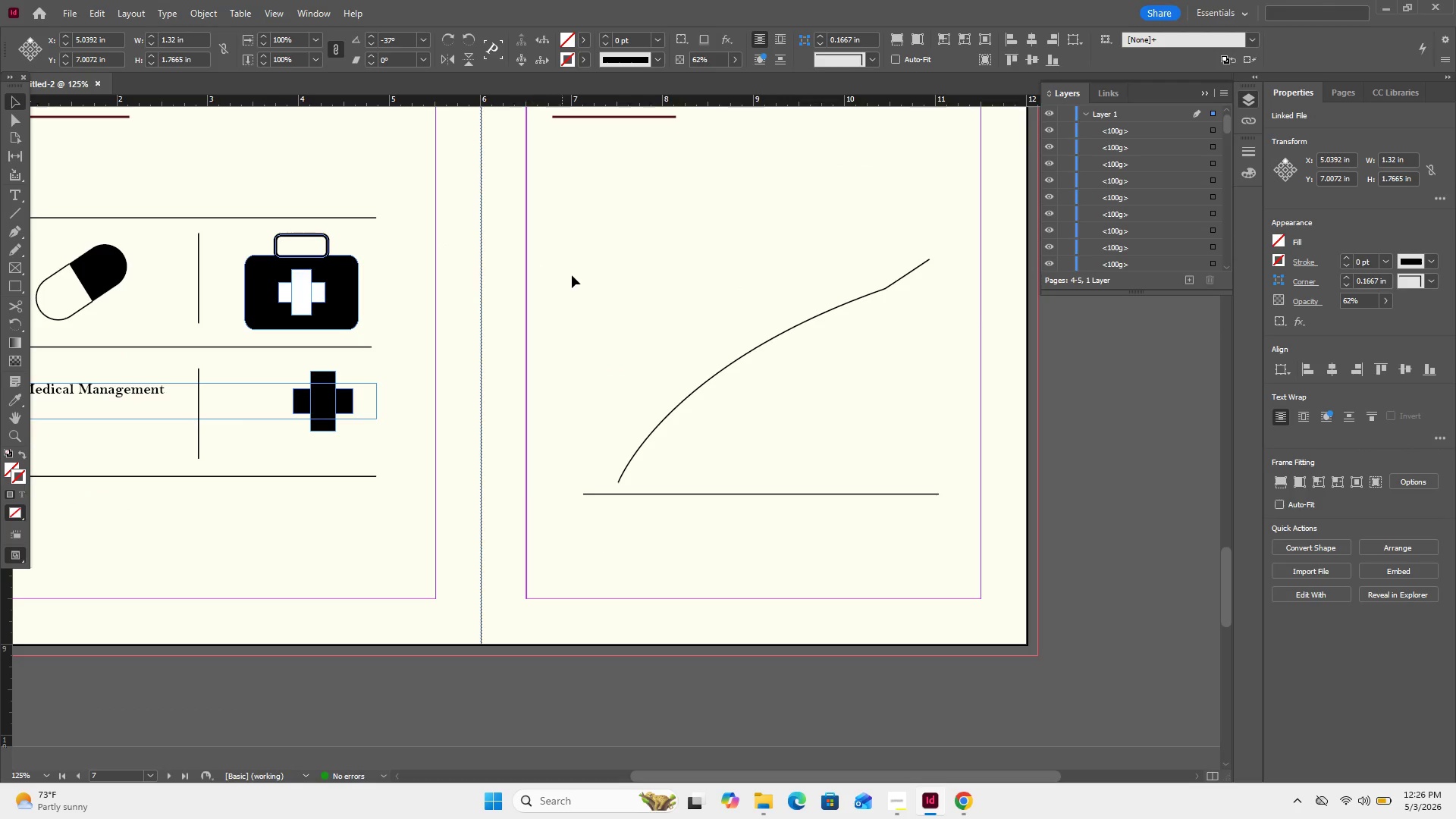 
key(Control+V)
 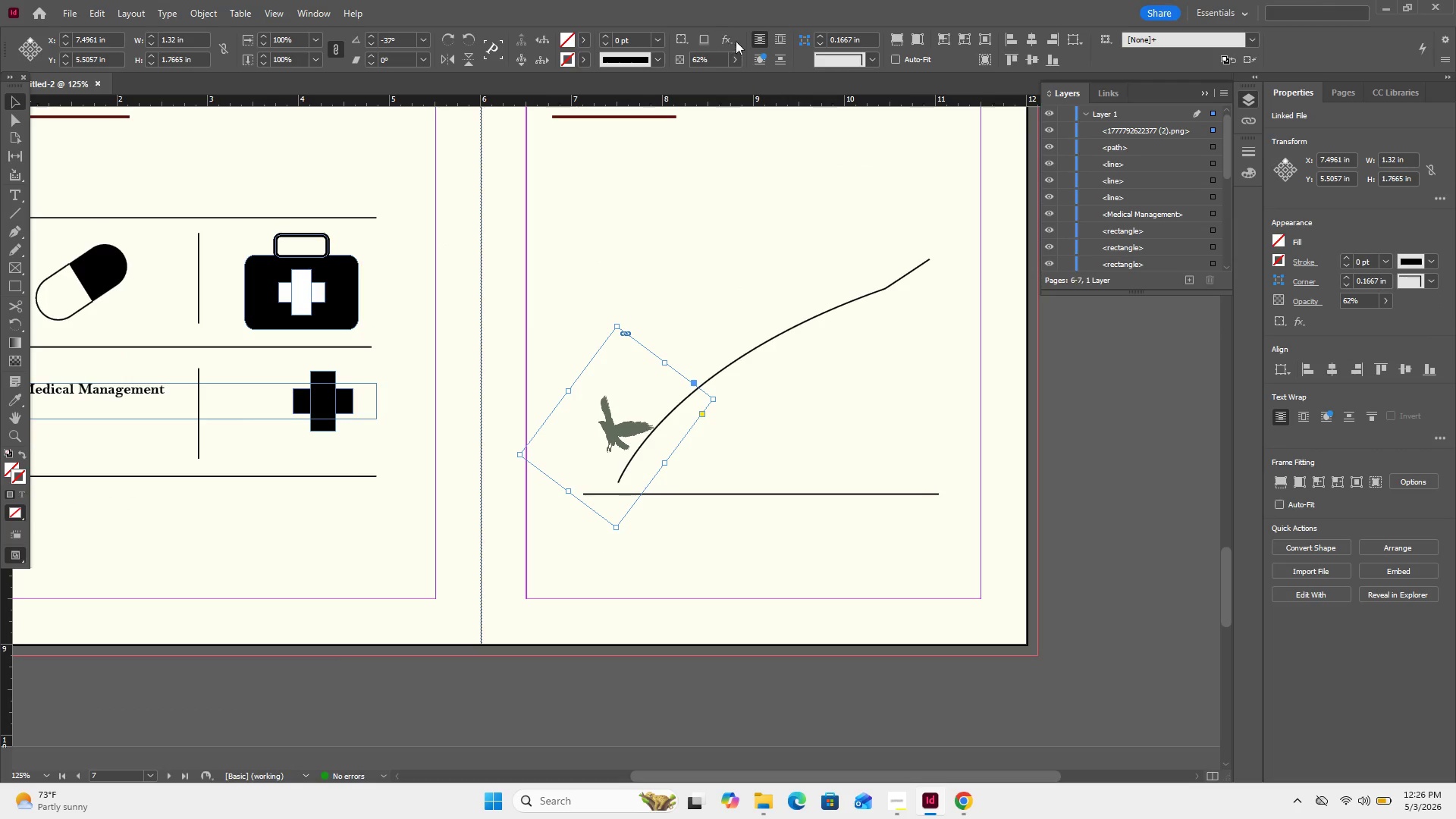 
left_click([734, 59])
 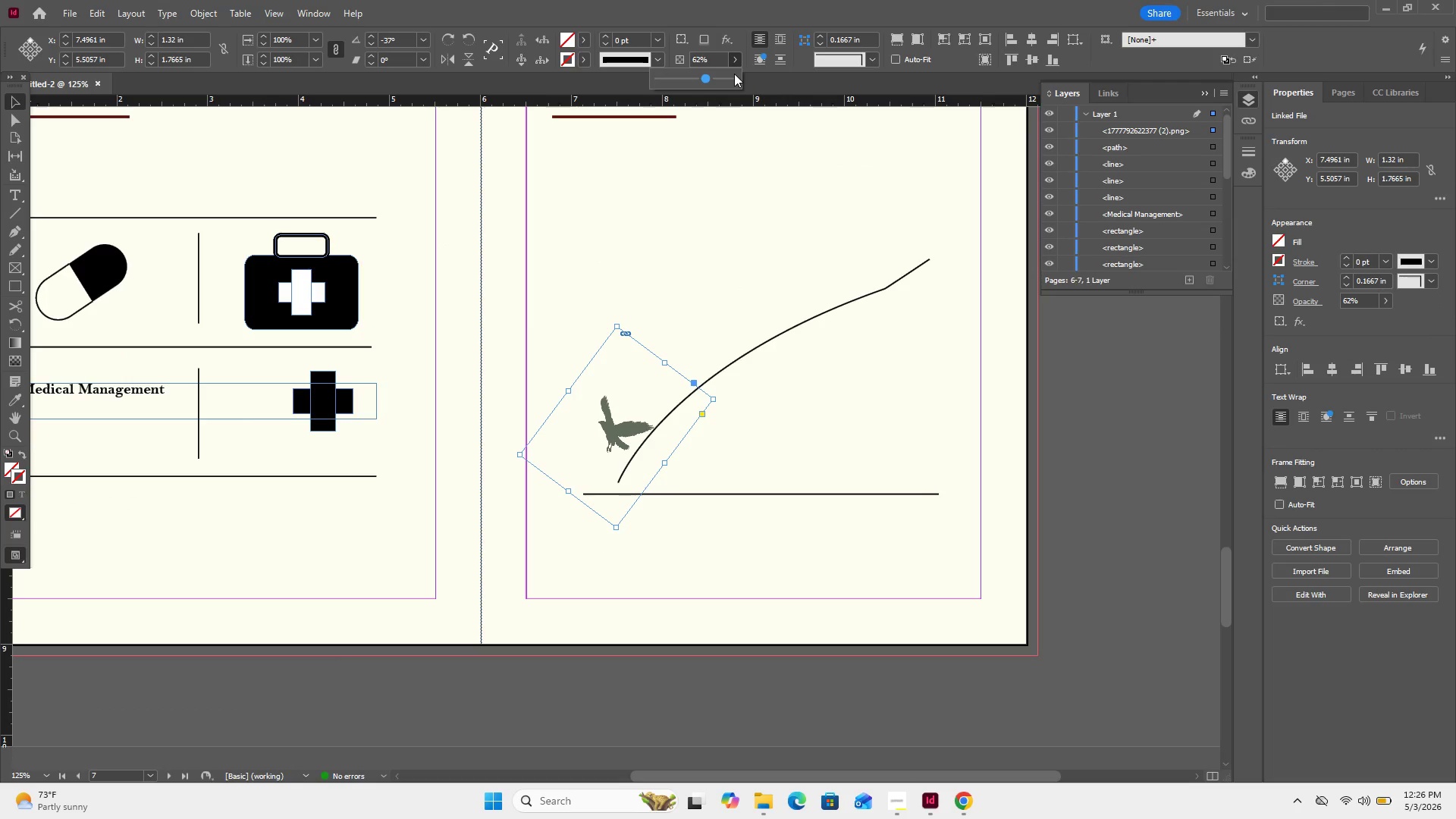 
left_click([734, 74])
 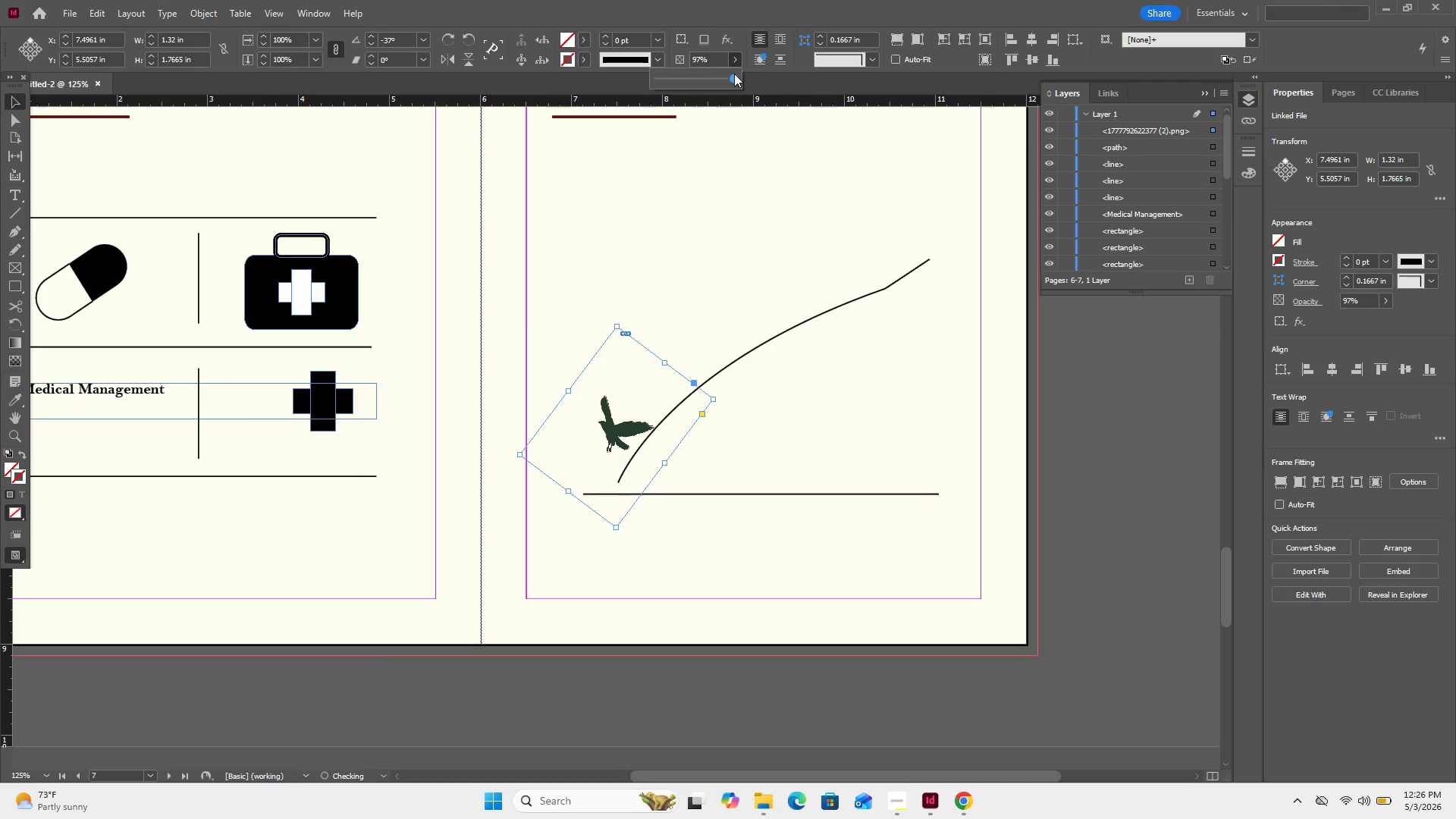 
left_click_drag(start_coordinate=[734, 74], to_coordinate=[755, 77])
 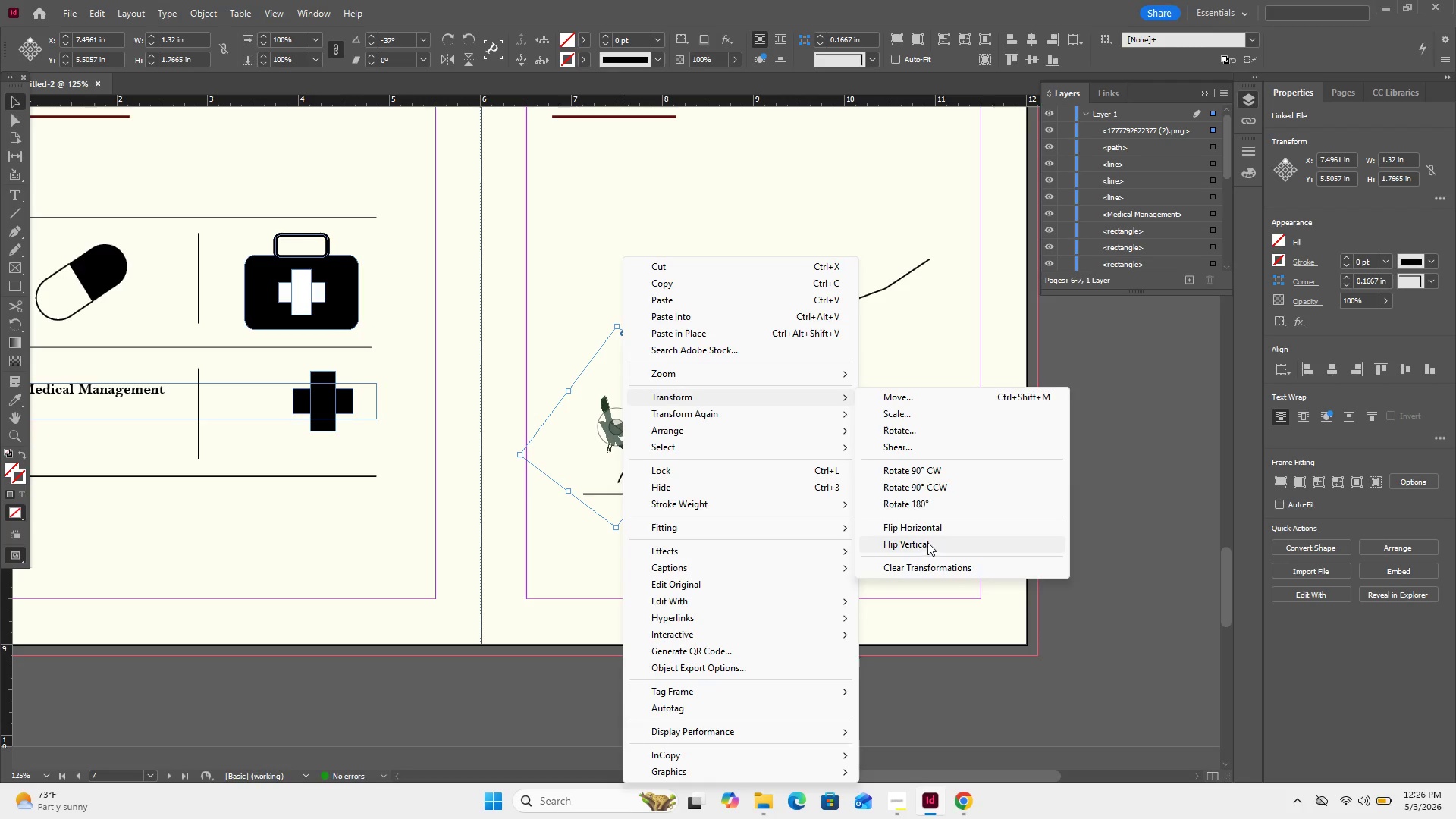 
wait(8.27)
 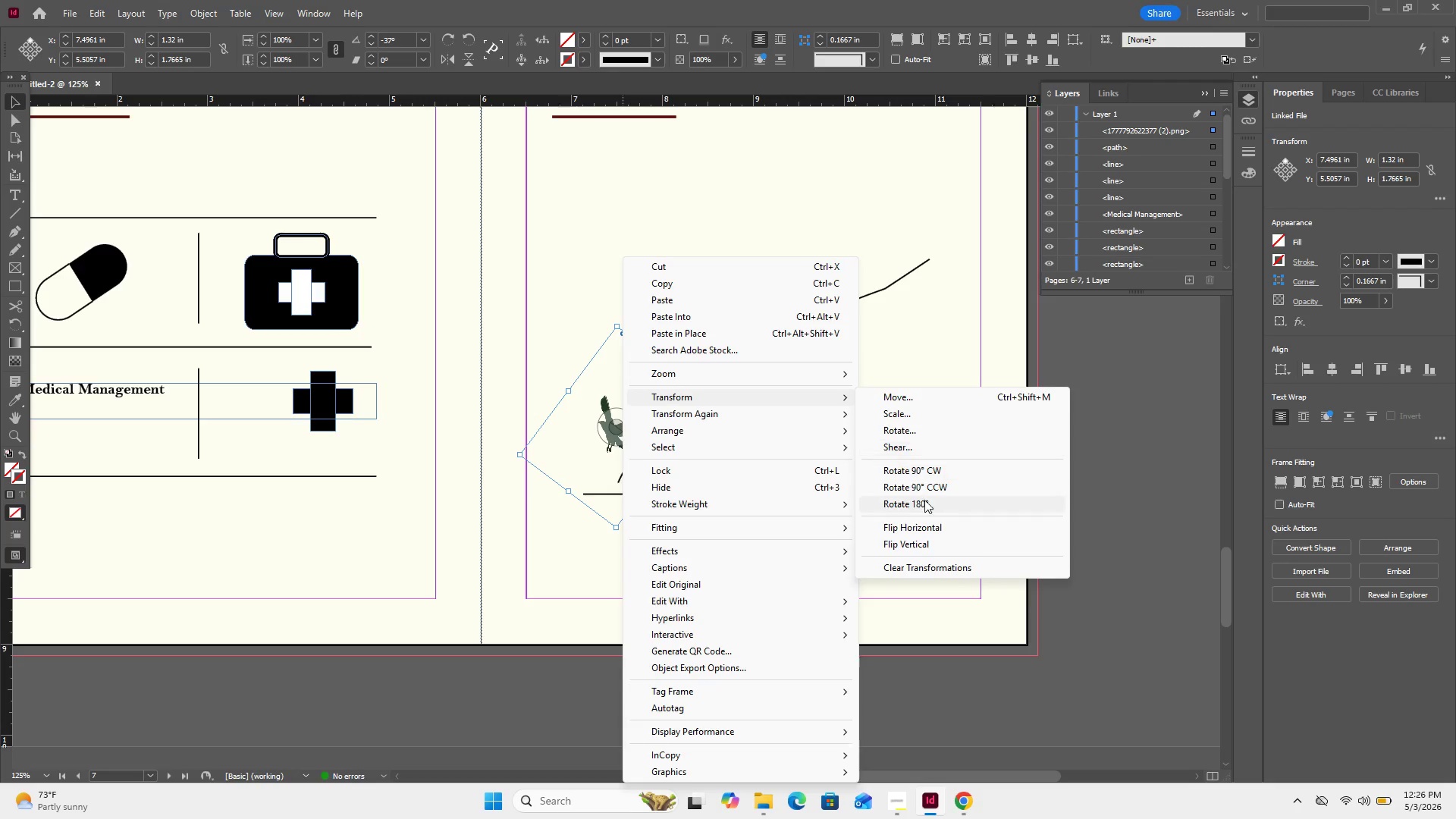 
key(Control+Z)
 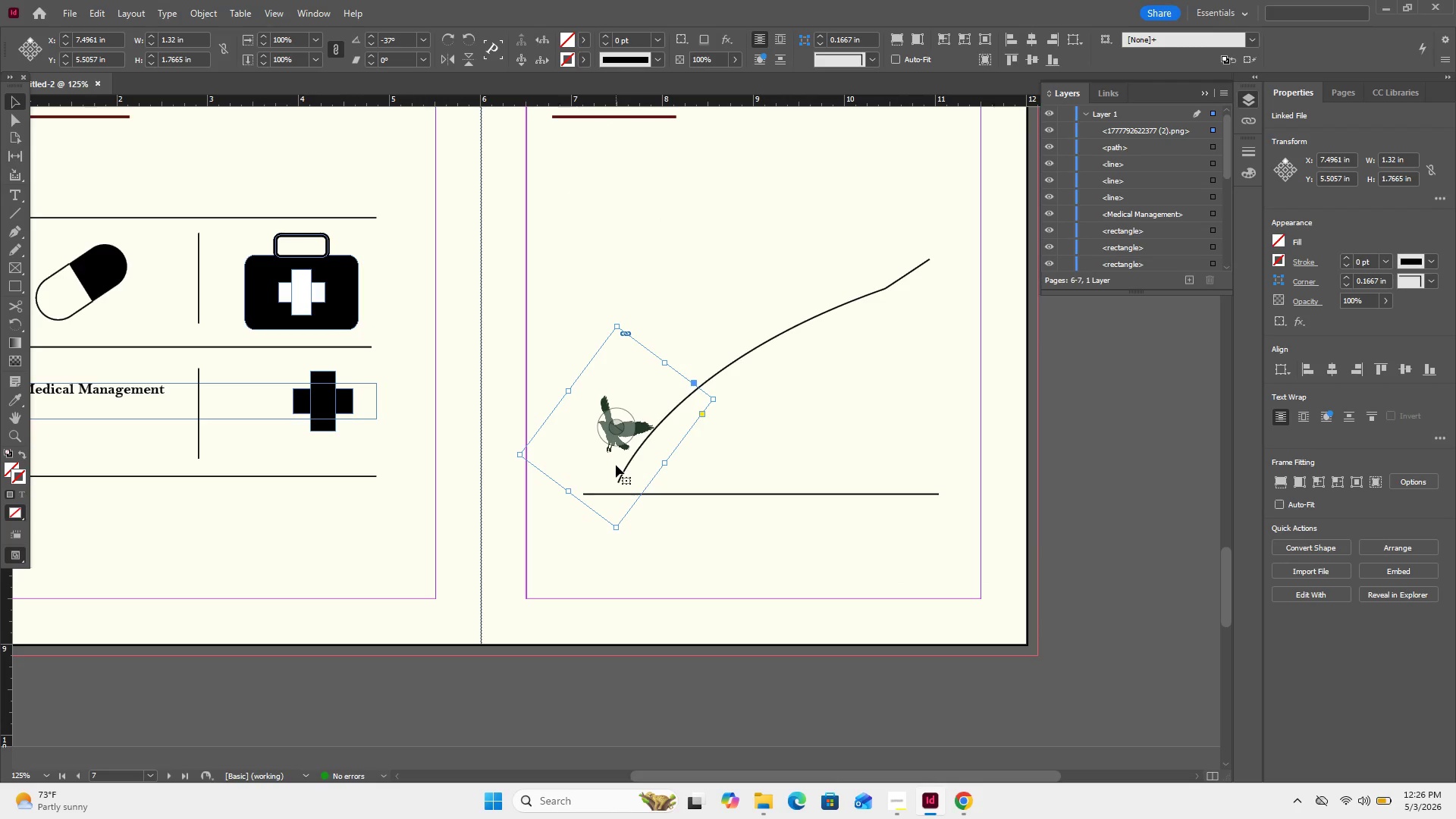 
right_click([616, 465])
 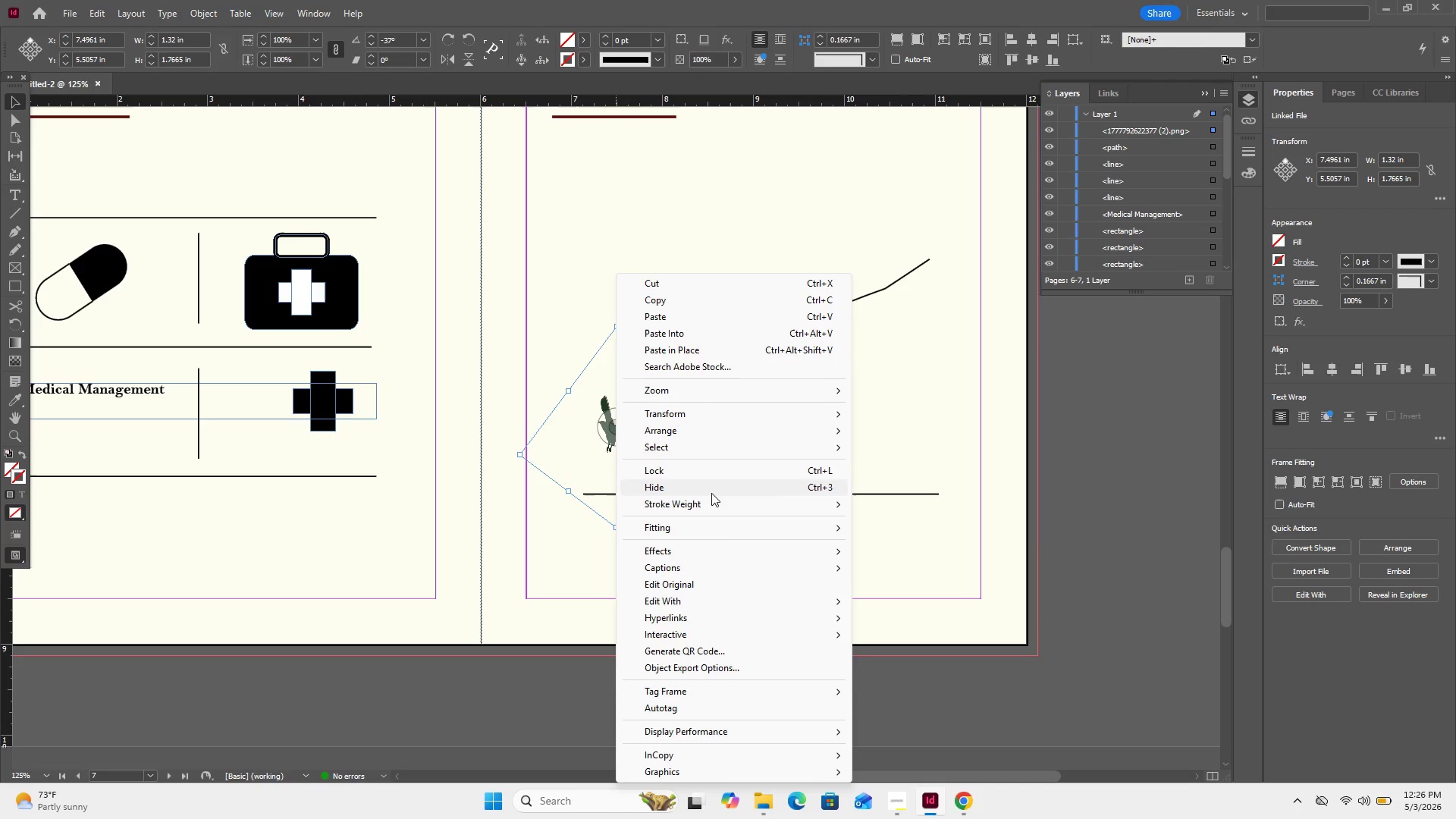 
mouse_move([723, 521])
 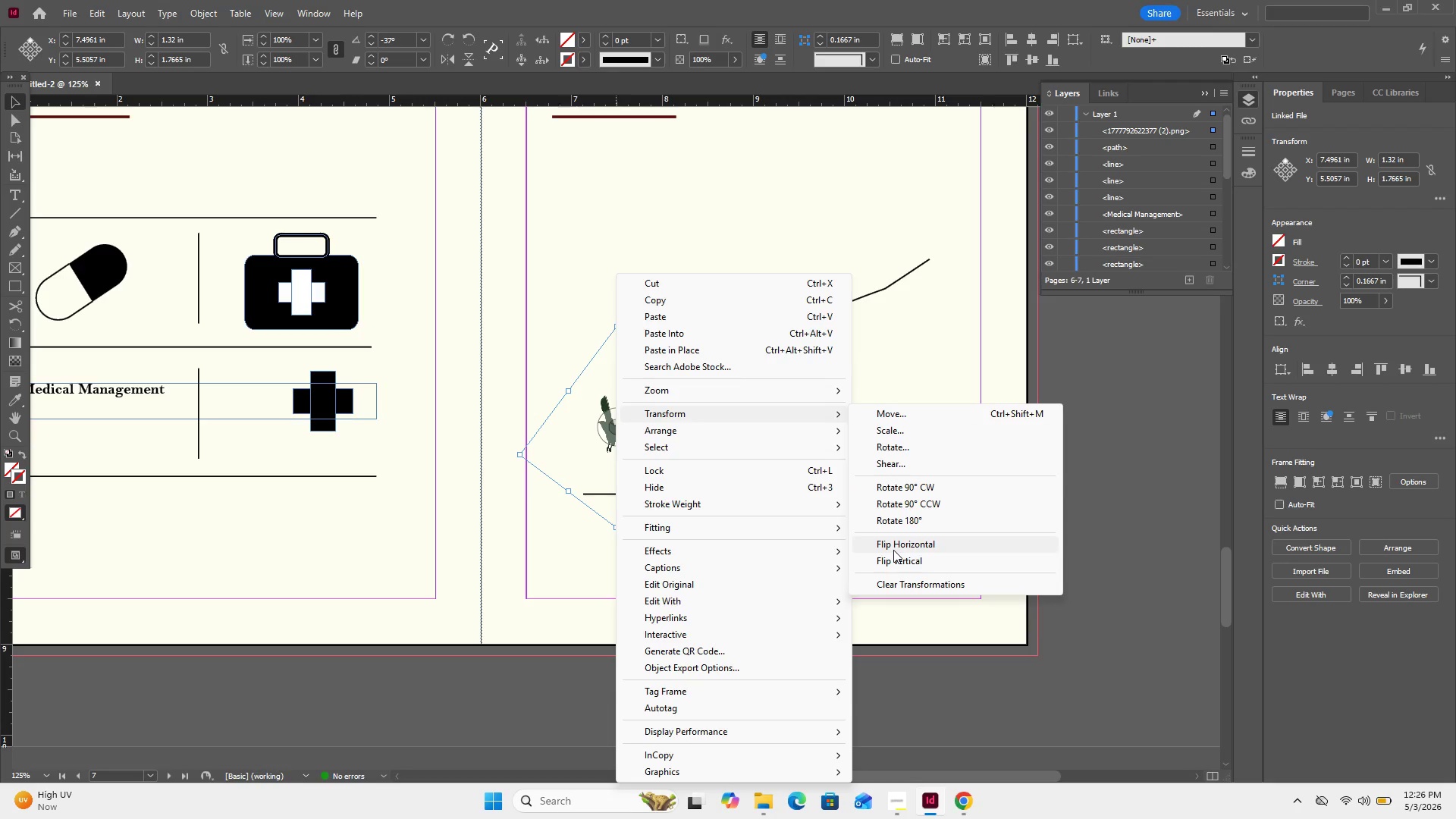 
wait(6.15)
 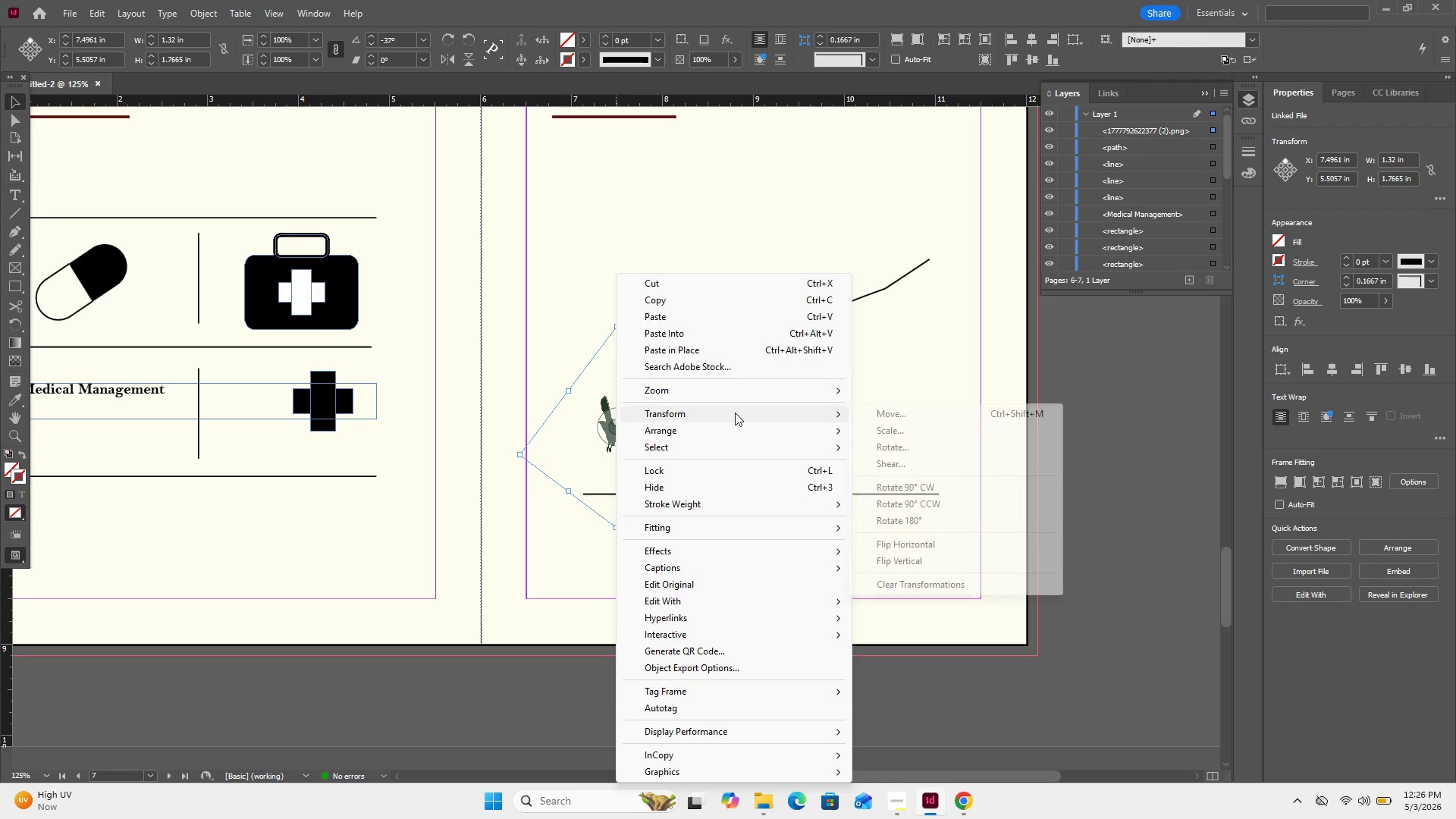 
left_click([893, 550])
 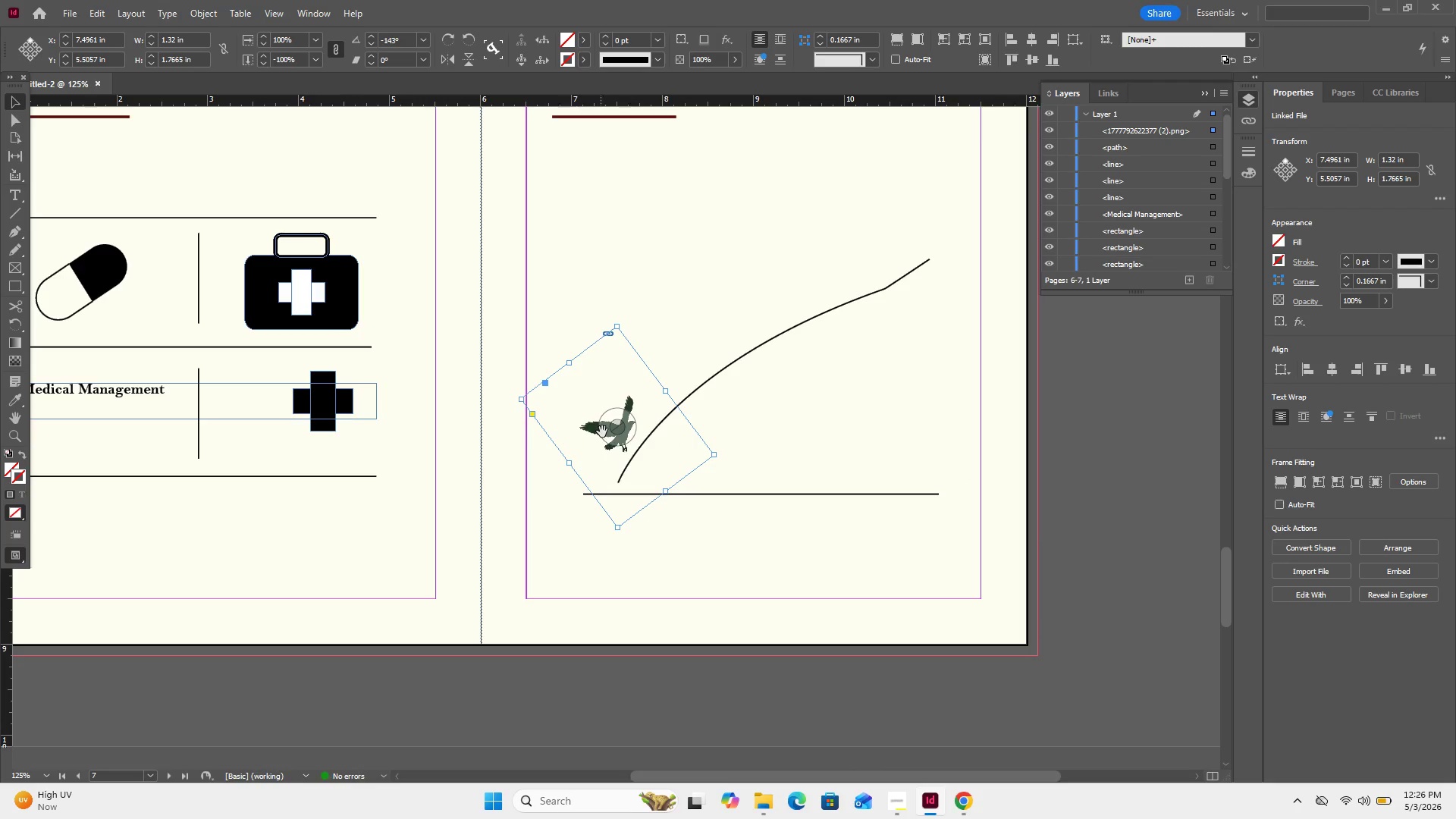 
left_click_drag(start_coordinate=[598, 433], to_coordinate=[579, 442])
 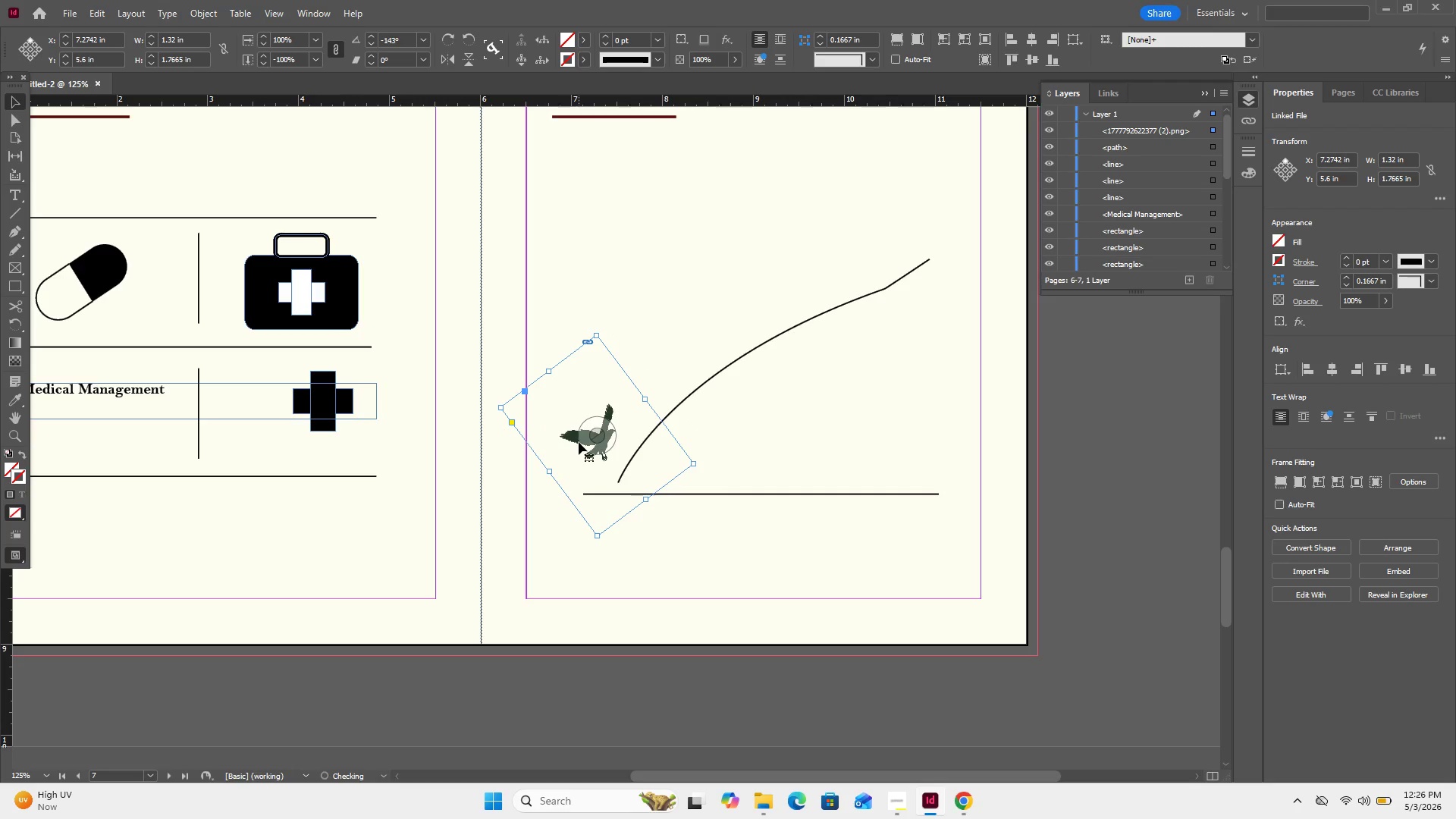 
hold_key(key=ControlLeft, duration=0.94)
 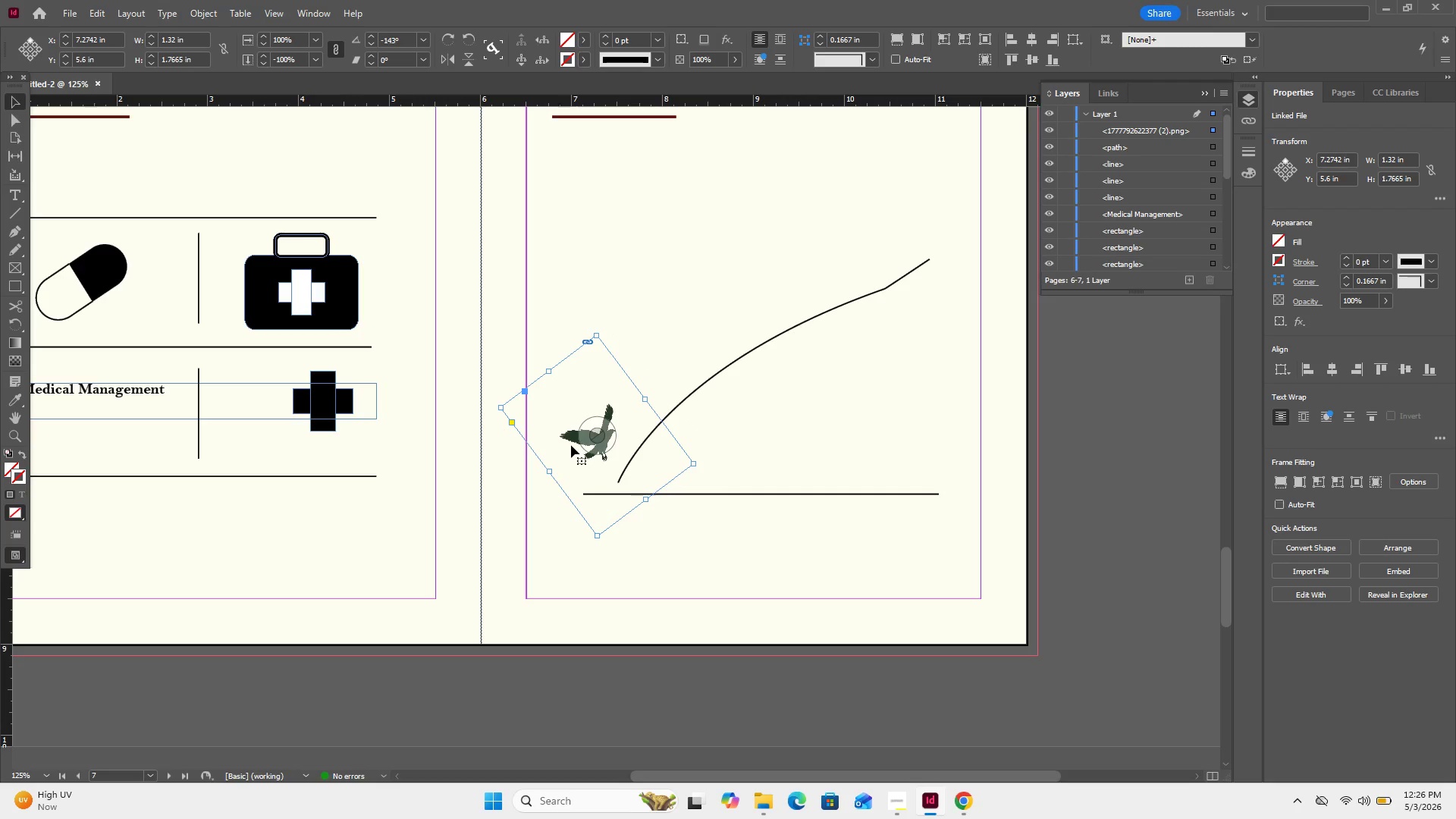 
left_click_drag(start_coordinate=[571, 445], to_coordinate=[559, 482])
 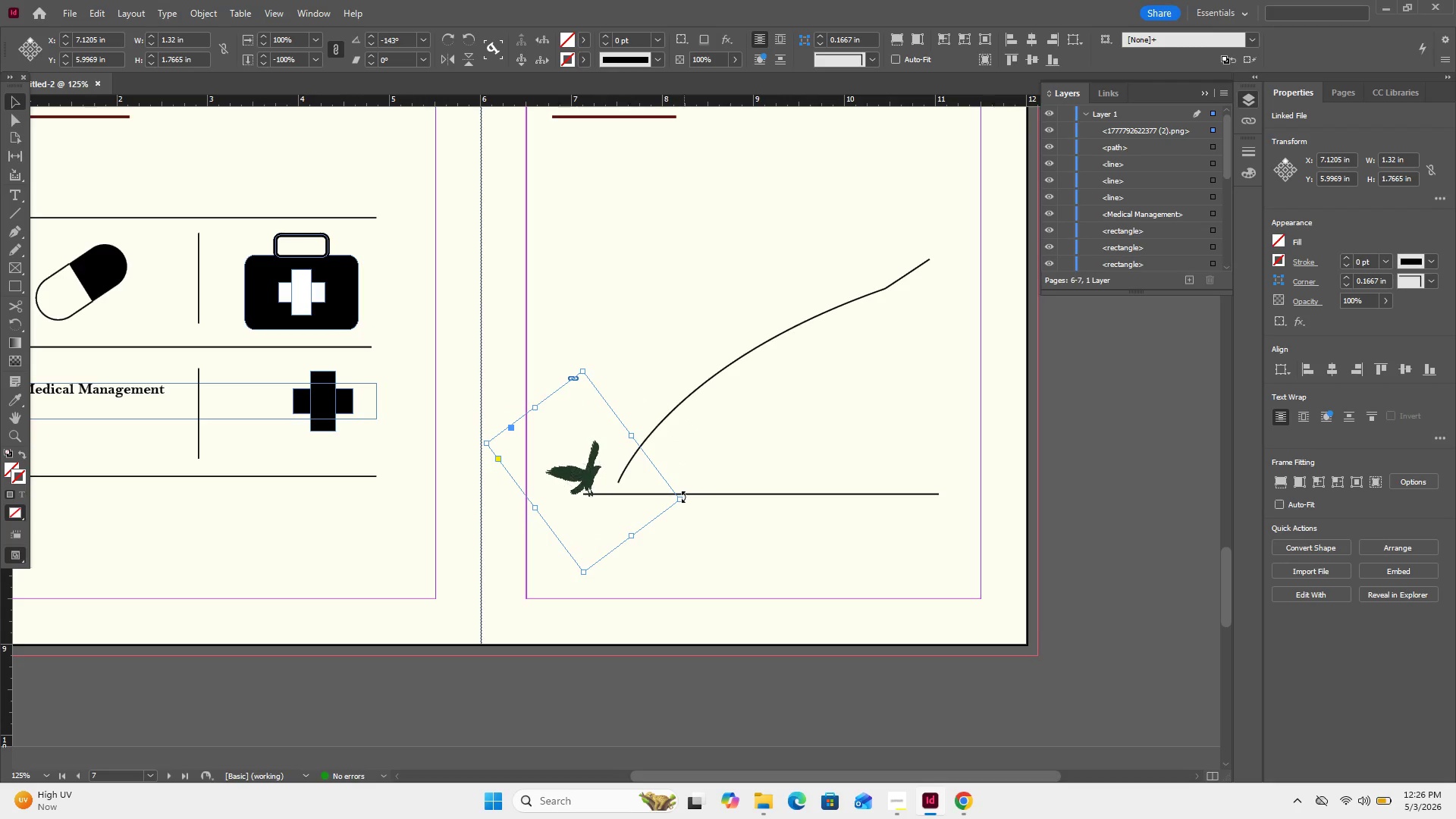 
left_click_drag(start_coordinate=[686, 497], to_coordinate=[677, 521])
 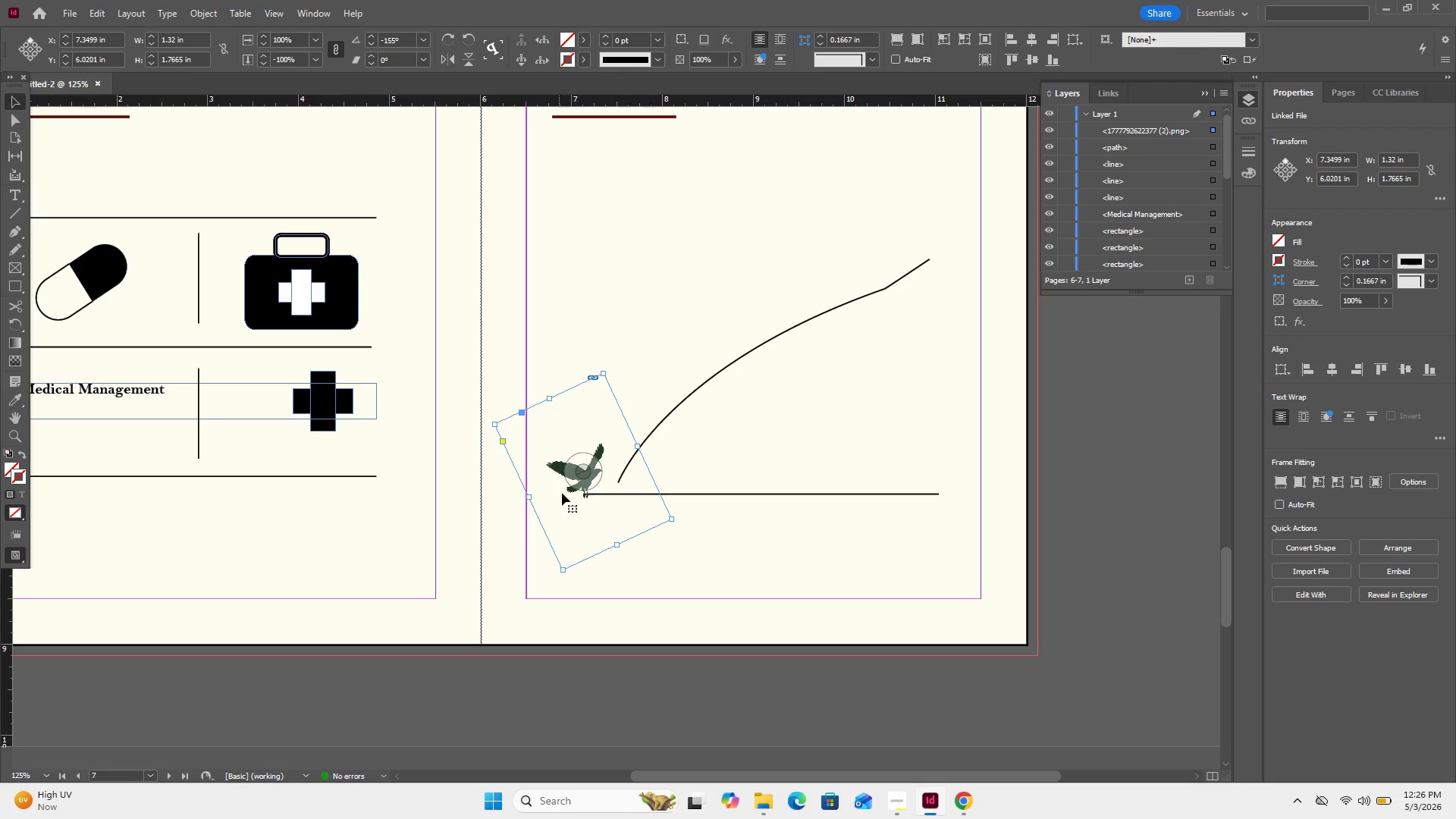 
key(Control+C)
 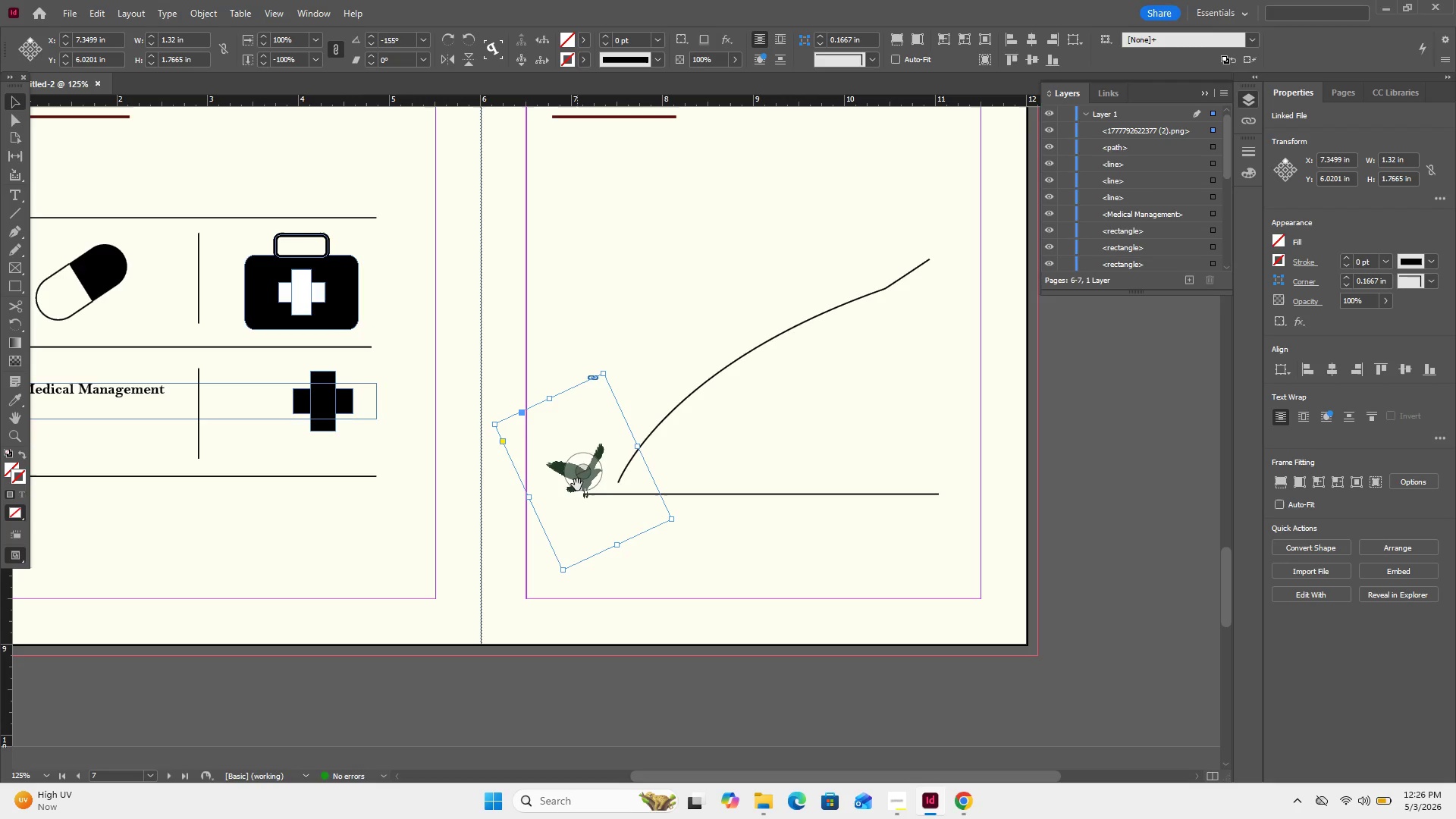 
key(Control+V)
 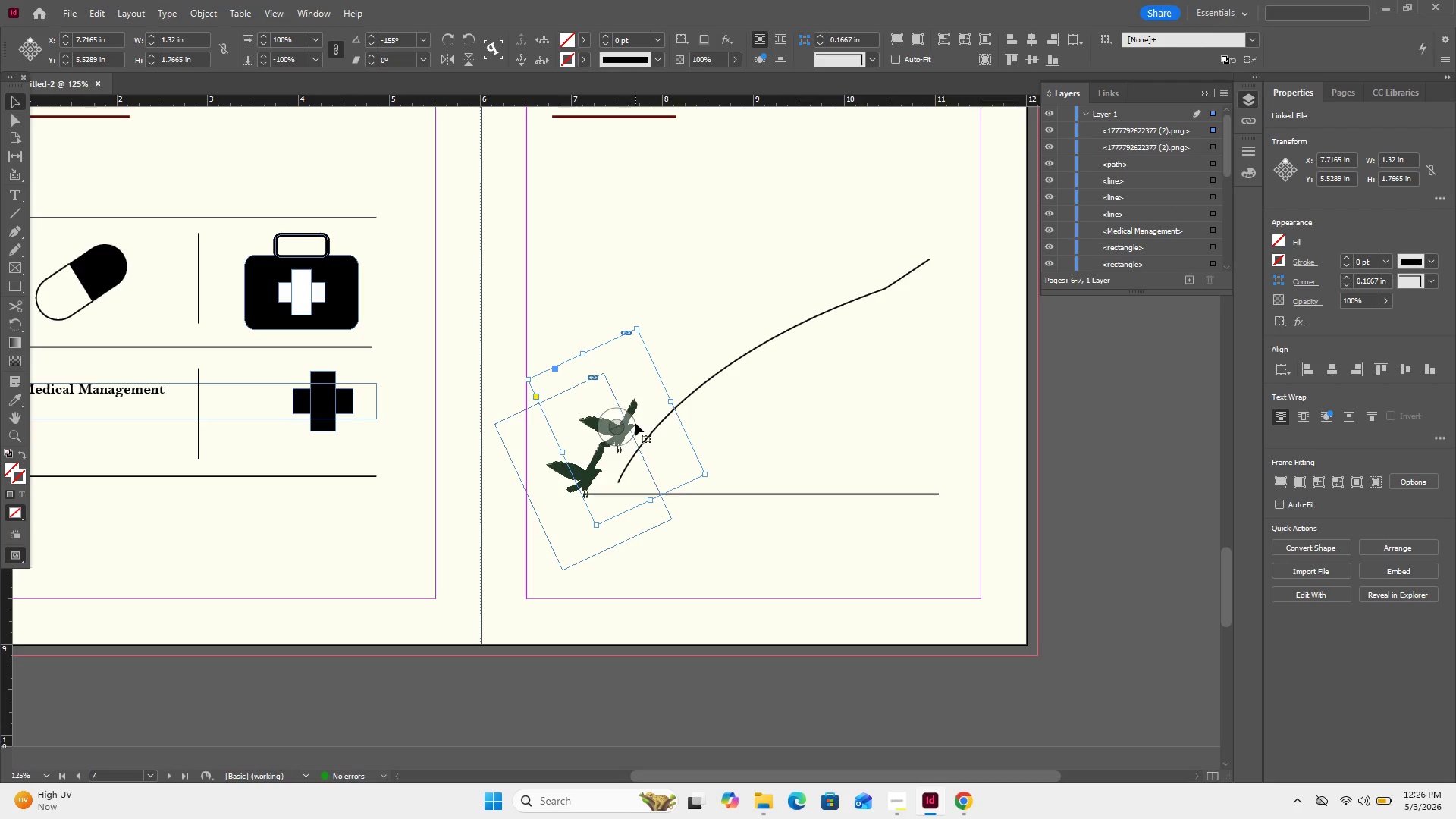 
left_click_drag(start_coordinate=[633, 411], to_coordinate=[917, 234])
 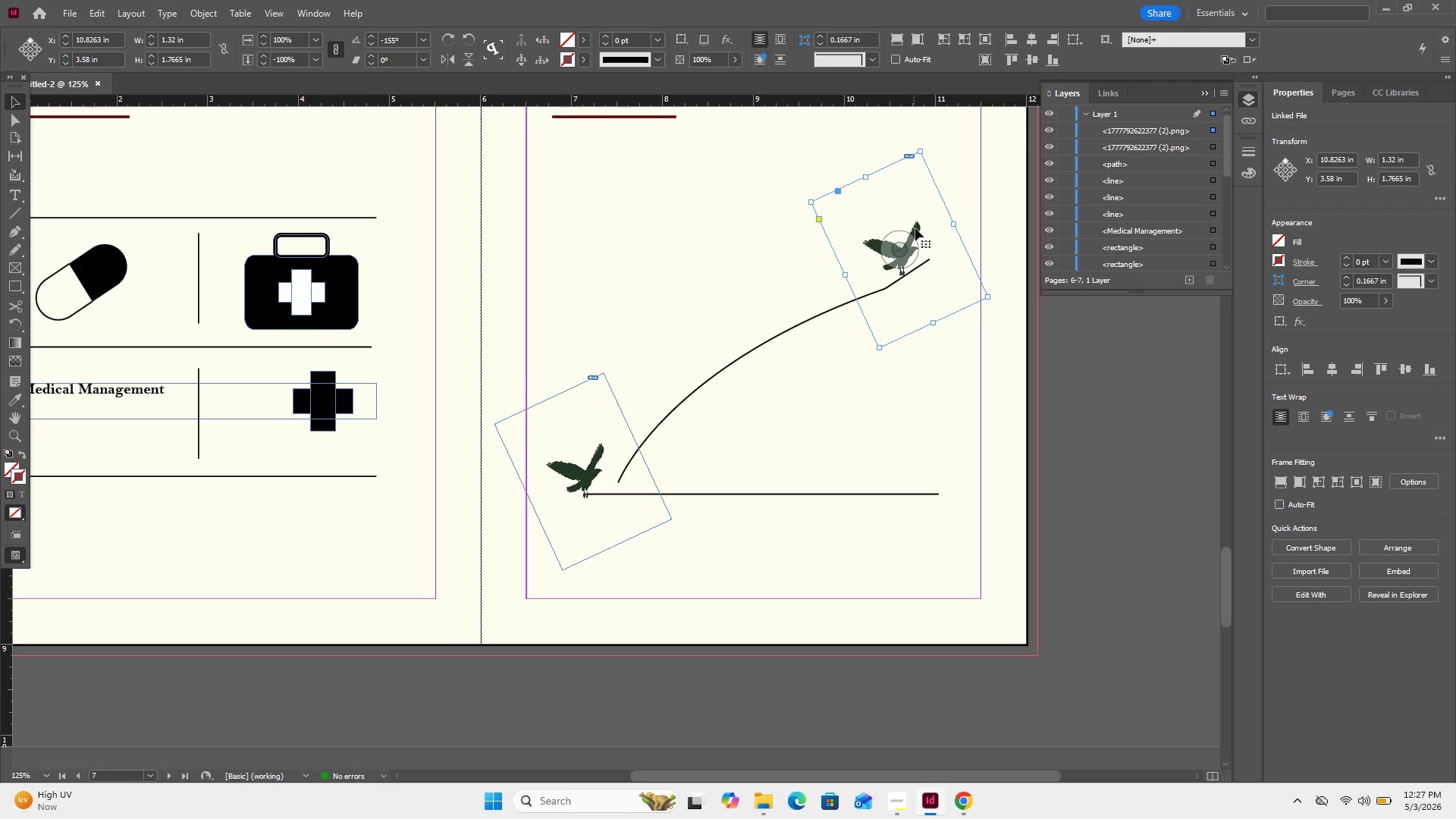 
left_click_drag(start_coordinate=[915, 228], to_coordinate=[940, 212])
 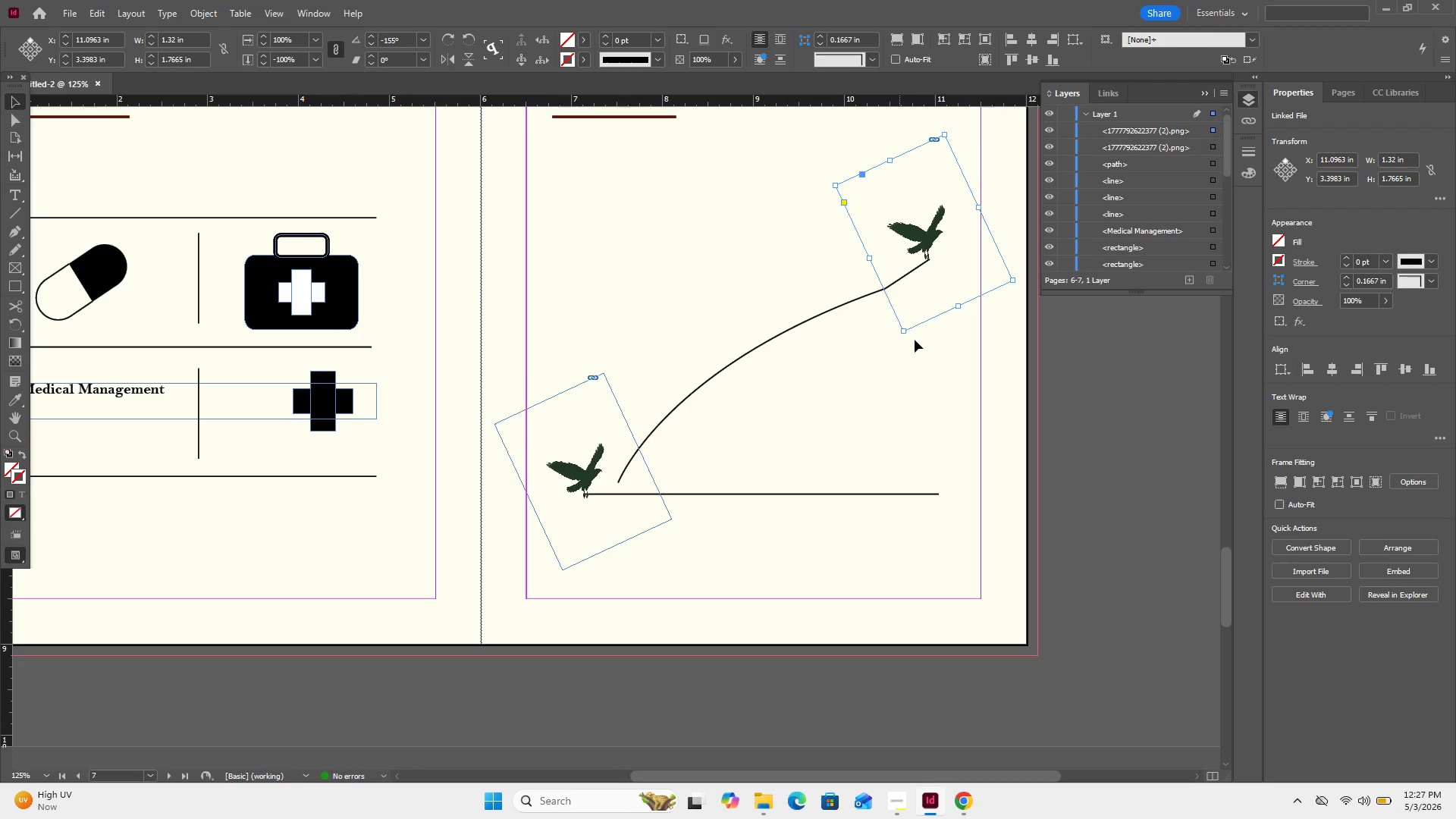 
left_click_drag(start_coordinate=[904, 340], to_coordinate=[927, 352])
 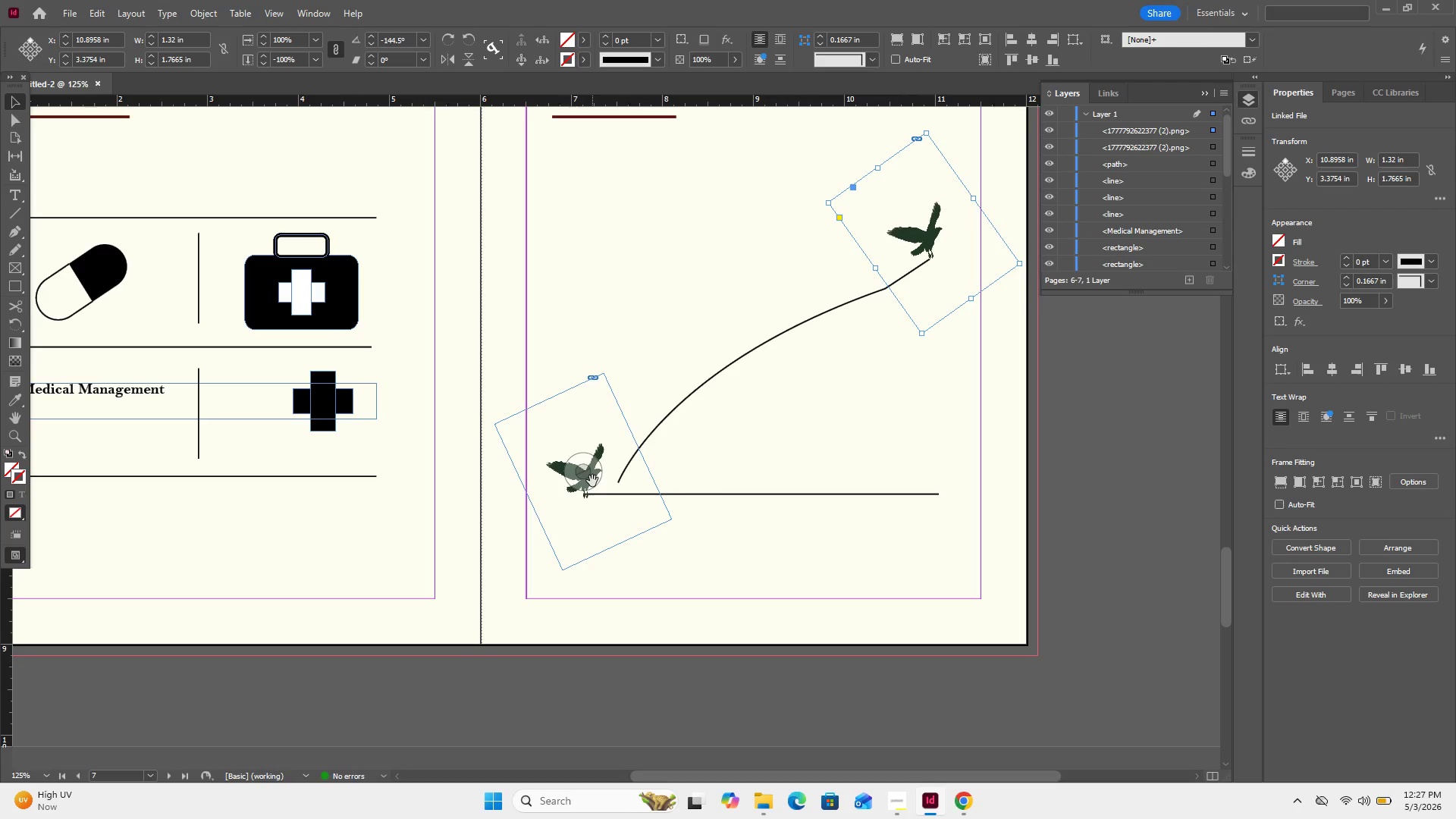 
left_click([600, 455])
 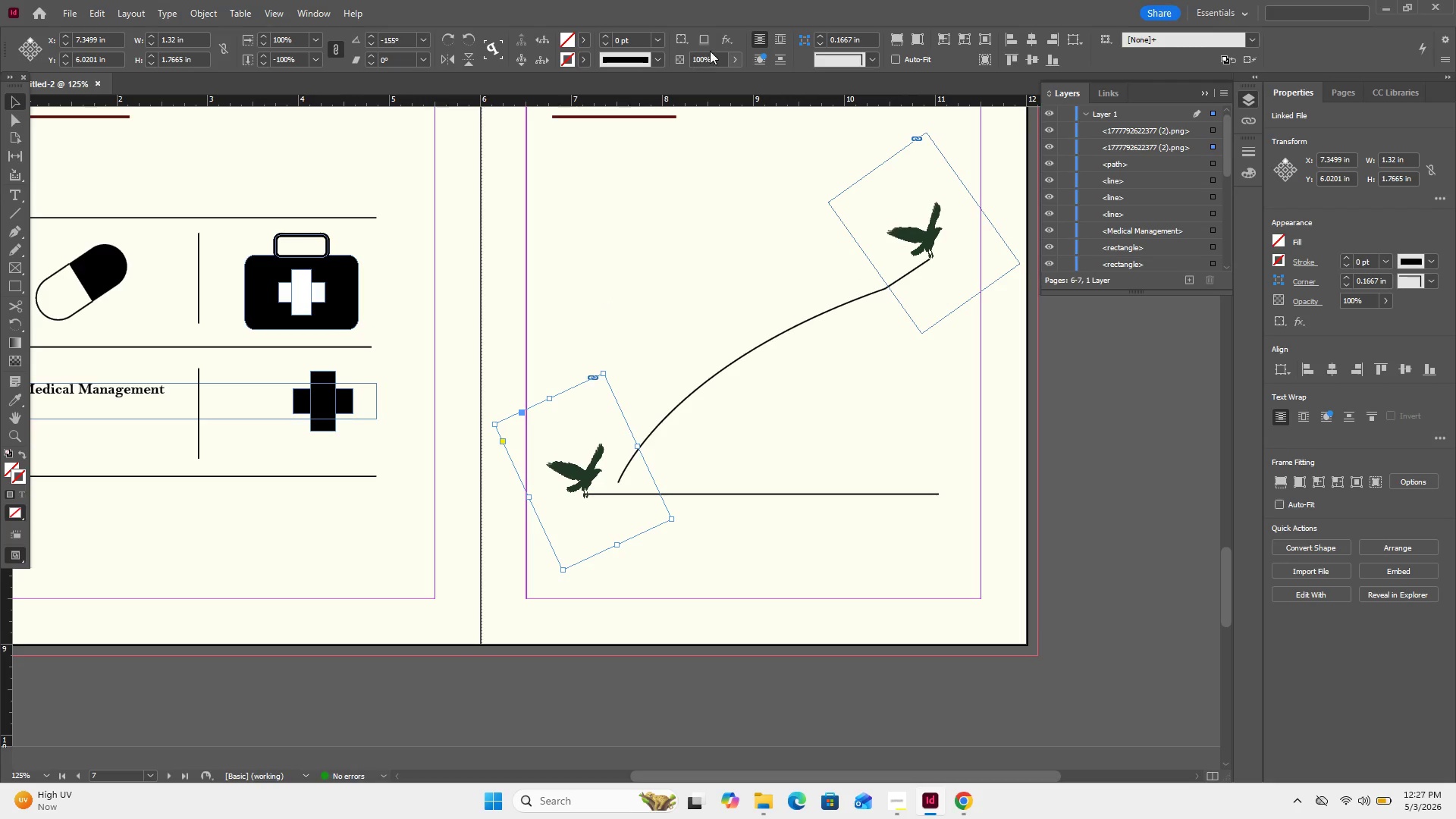 
left_click([729, 58])
 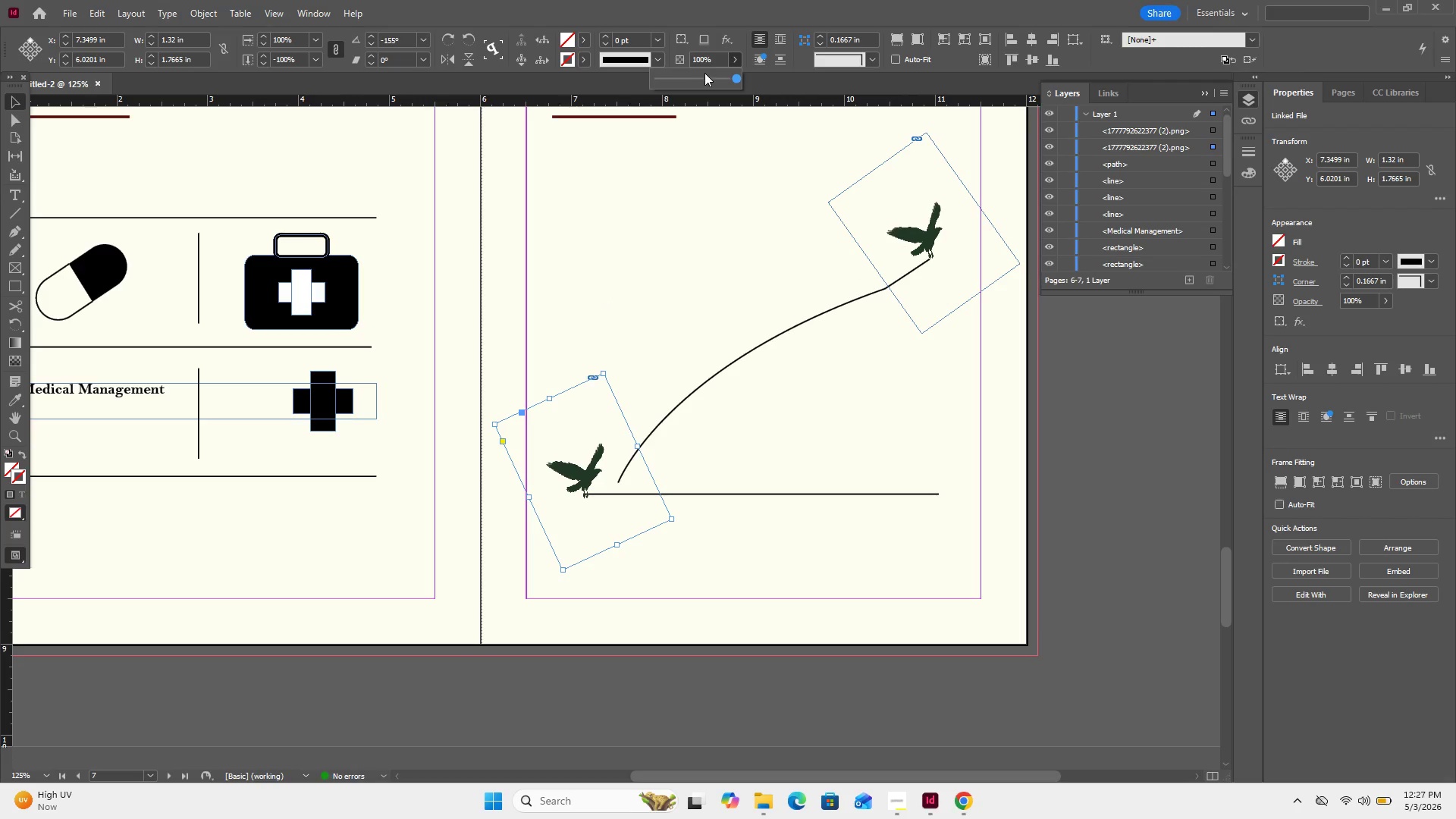 
left_click([704, 73])
 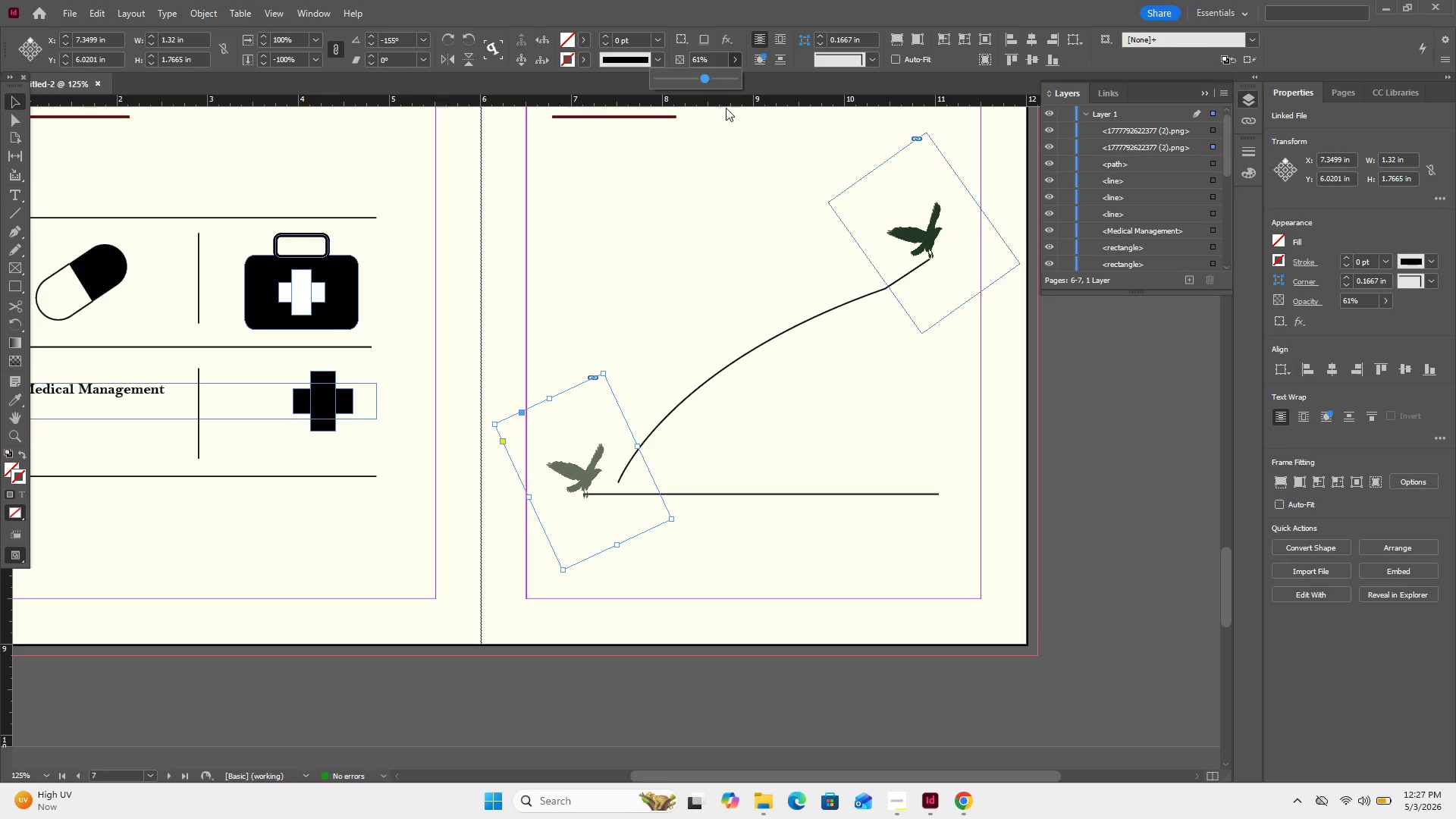 
left_click([821, 417])
 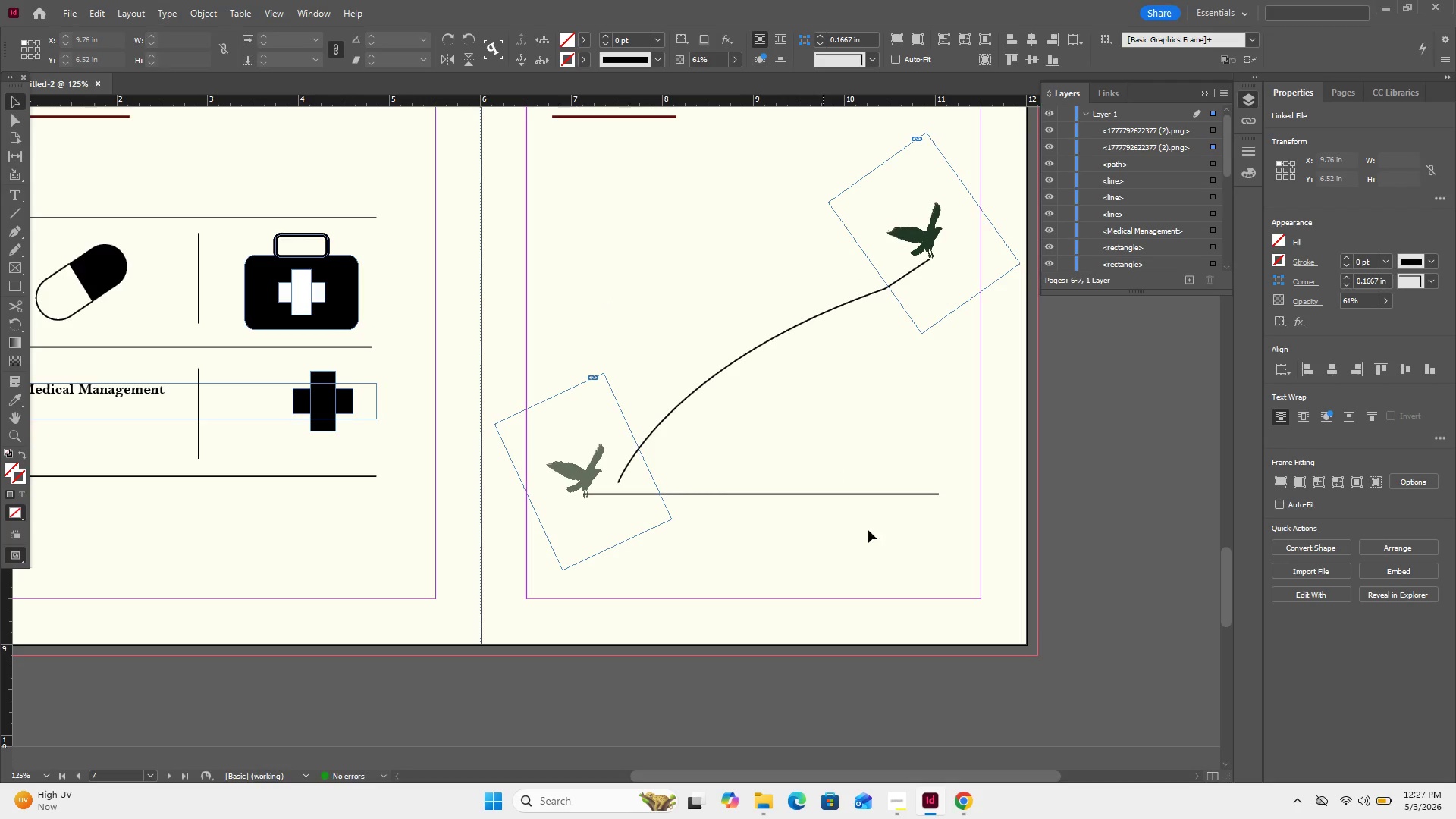 
left_click([871, 538])
 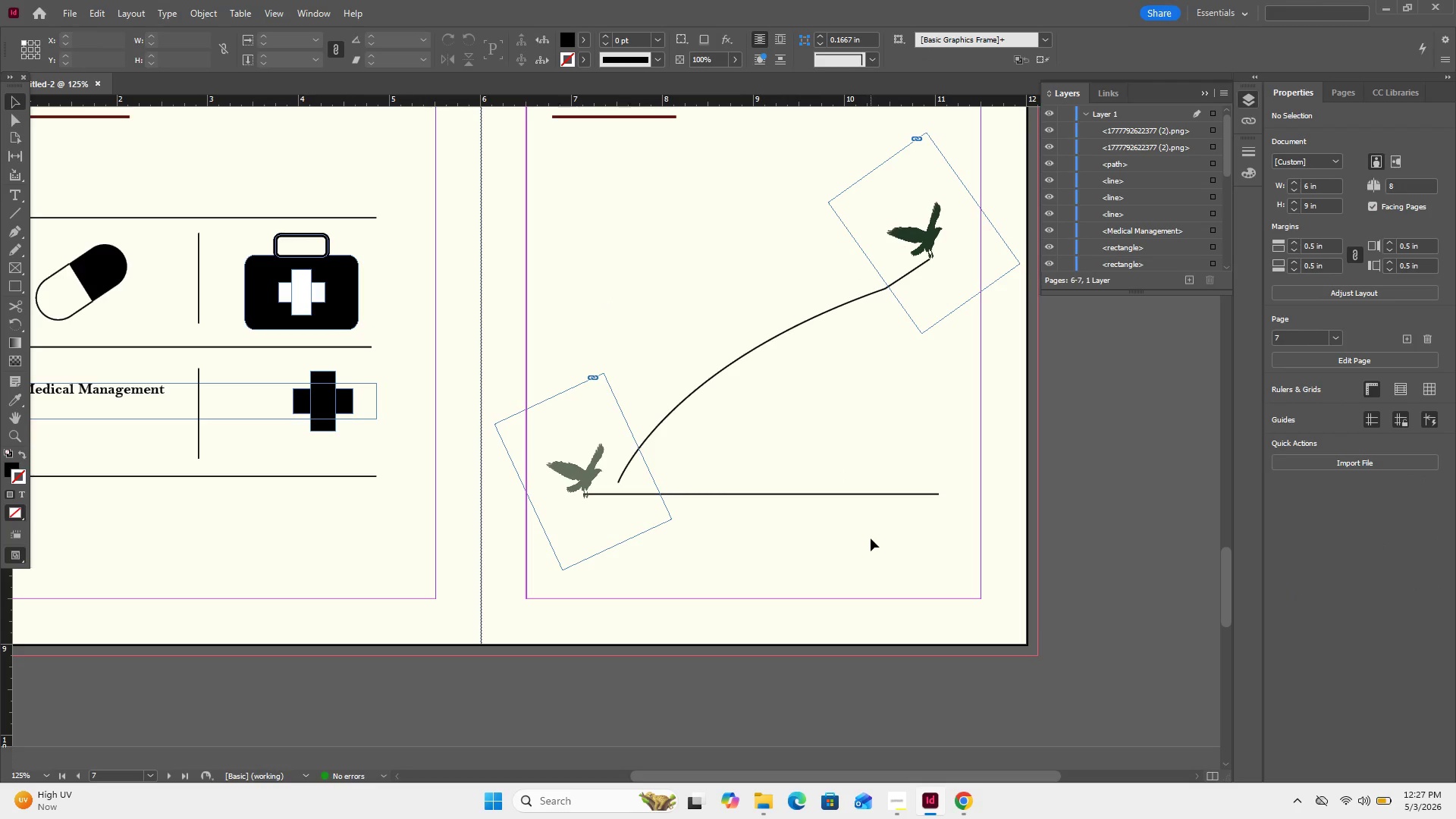 
double_click([871, 538])
 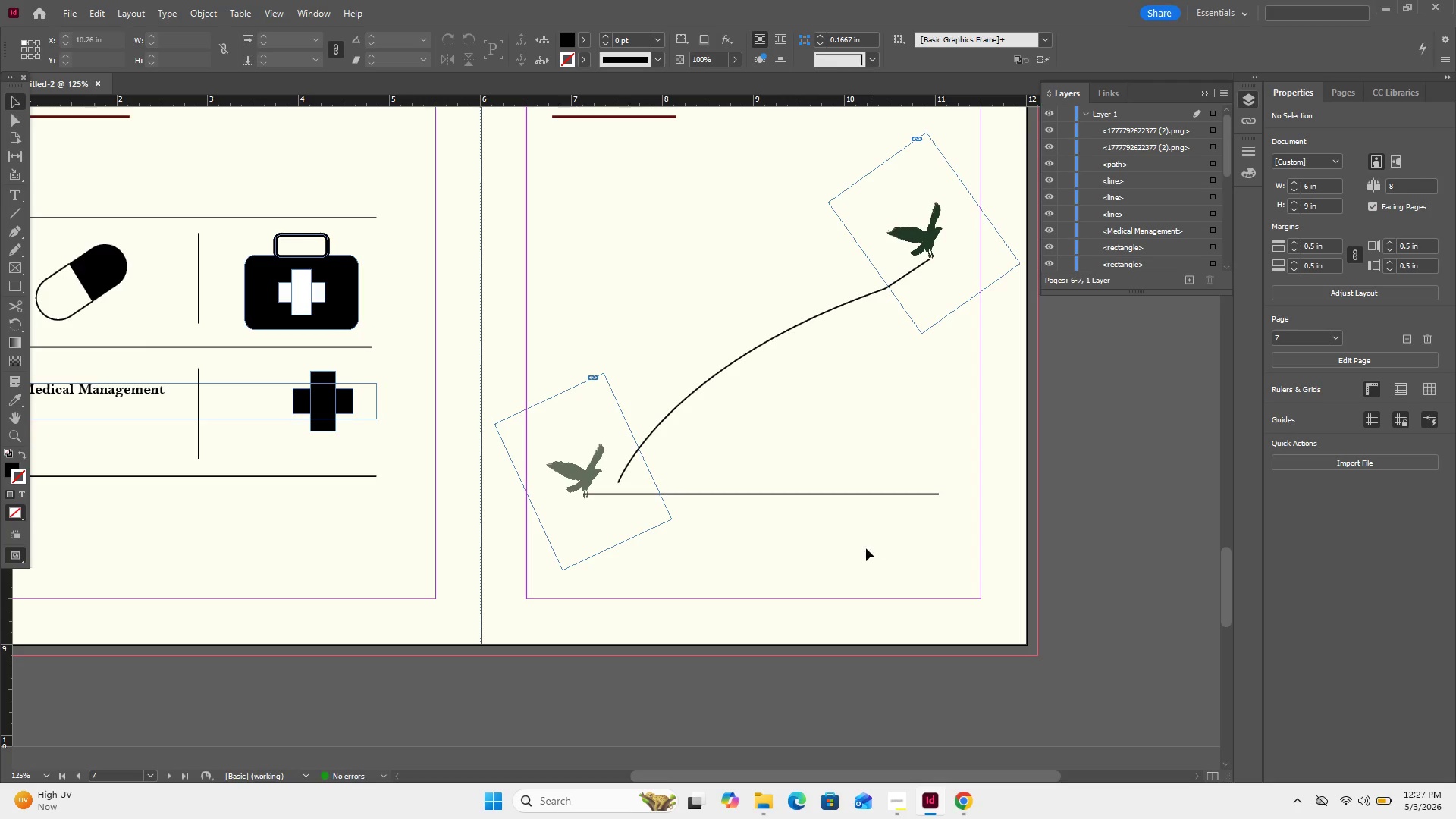 
scroll: coordinate [862, 544], scroll_direction: down, amount: 10.0